 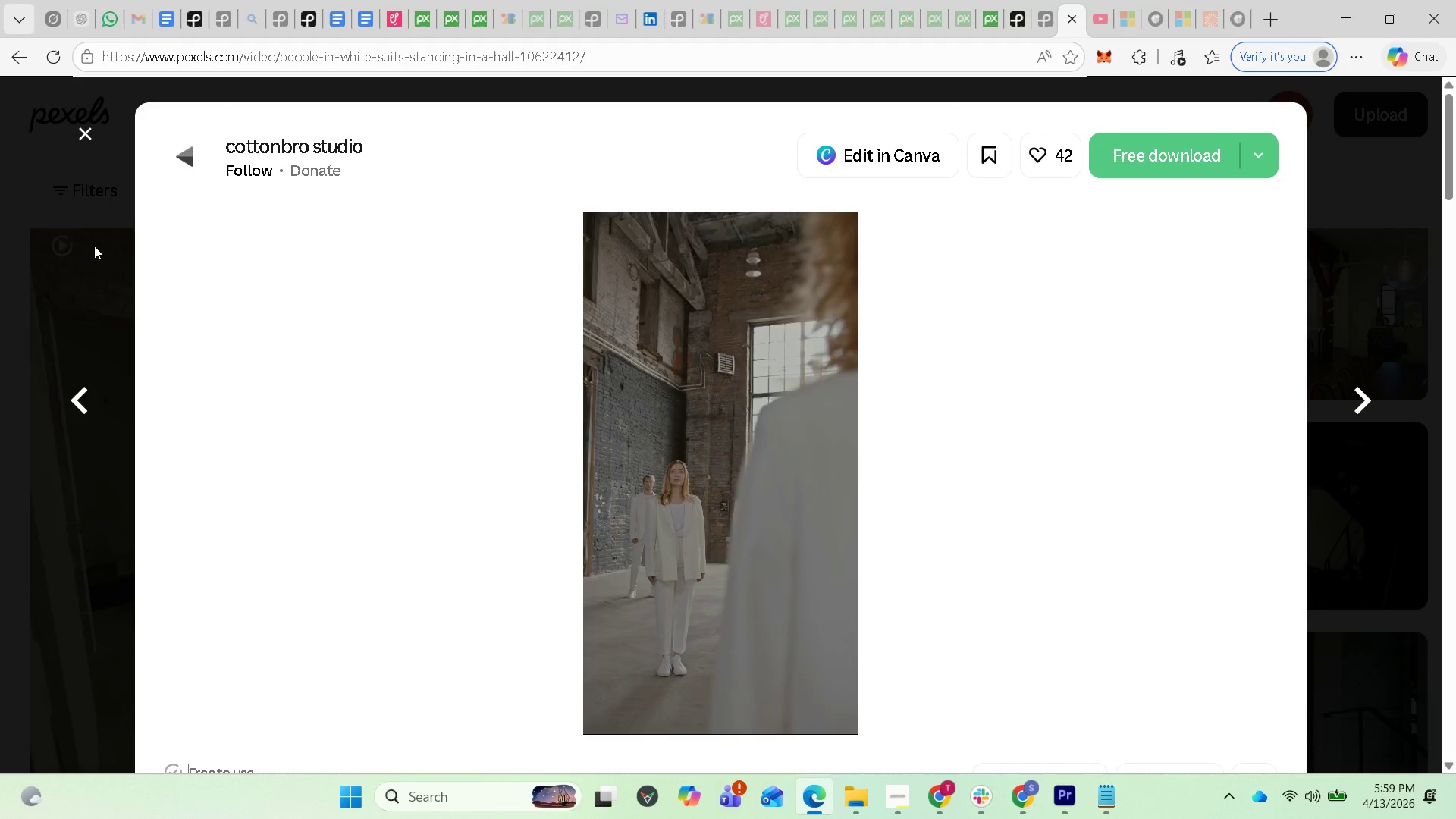 
scroll: coordinate [425, 422], scroll_direction: up, amount: 4.0
 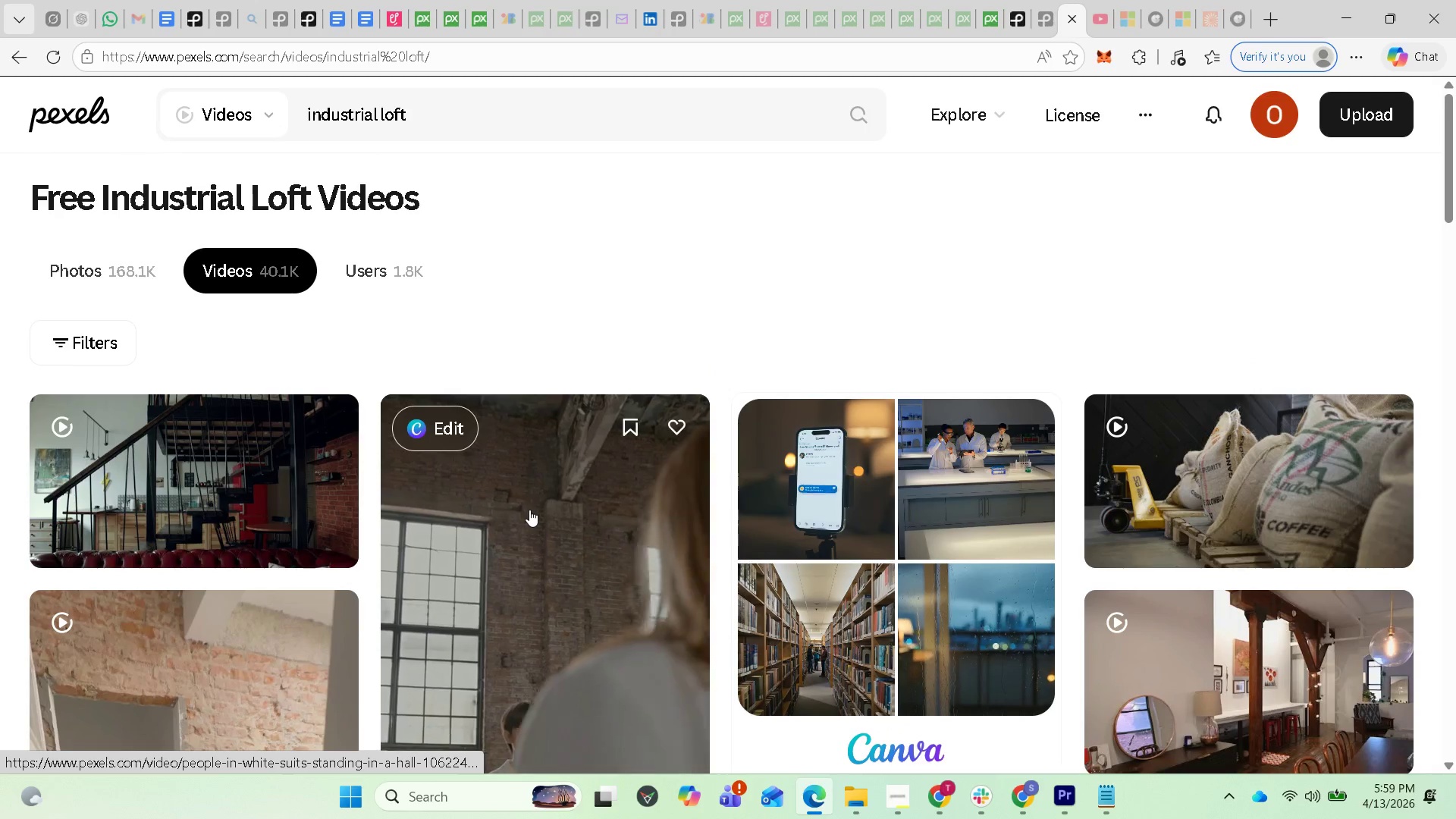 
scroll: coordinate [668, 534], scroll_direction: down, amount: 15.0
 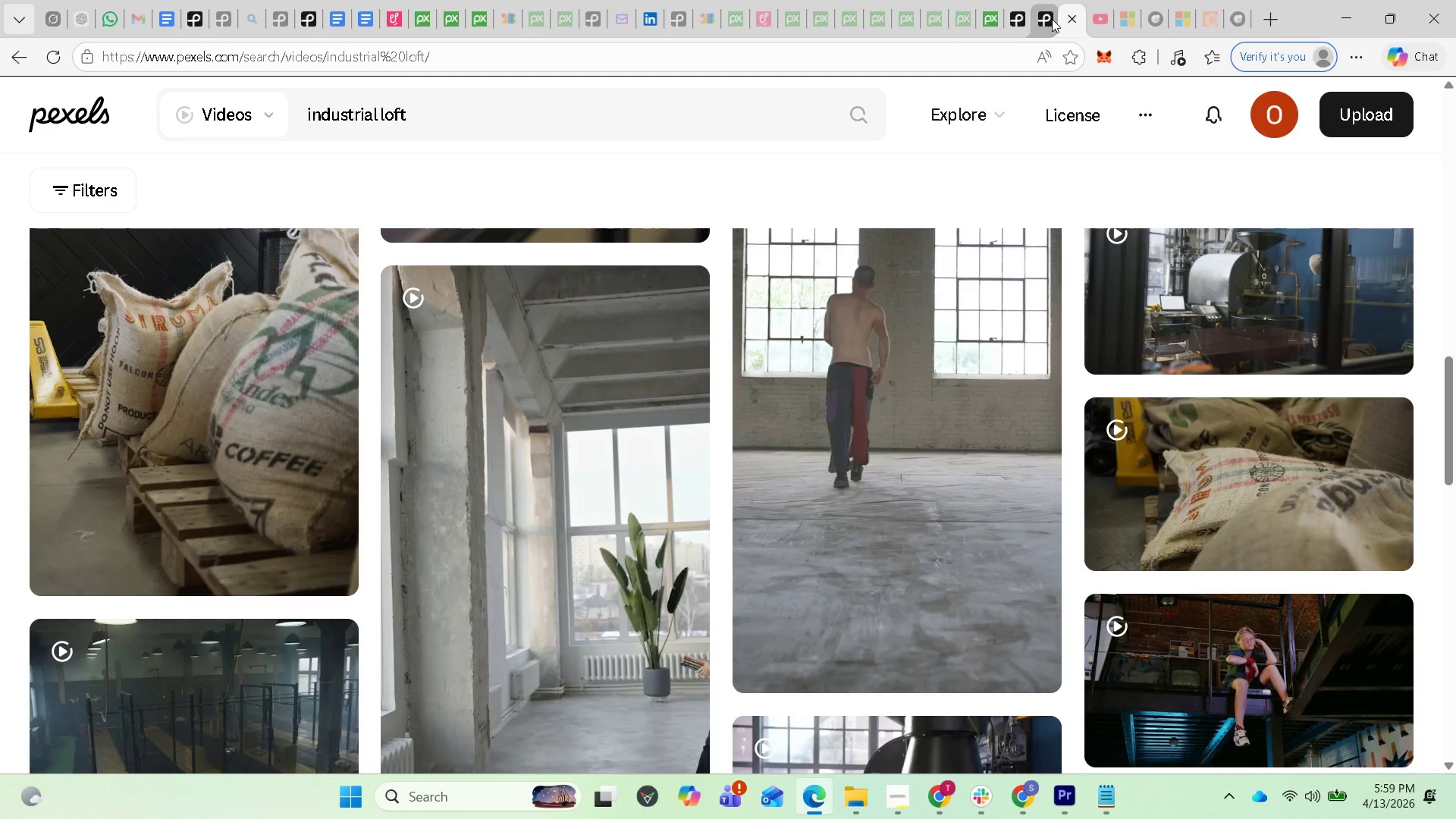 
left_click([1044, 17])
 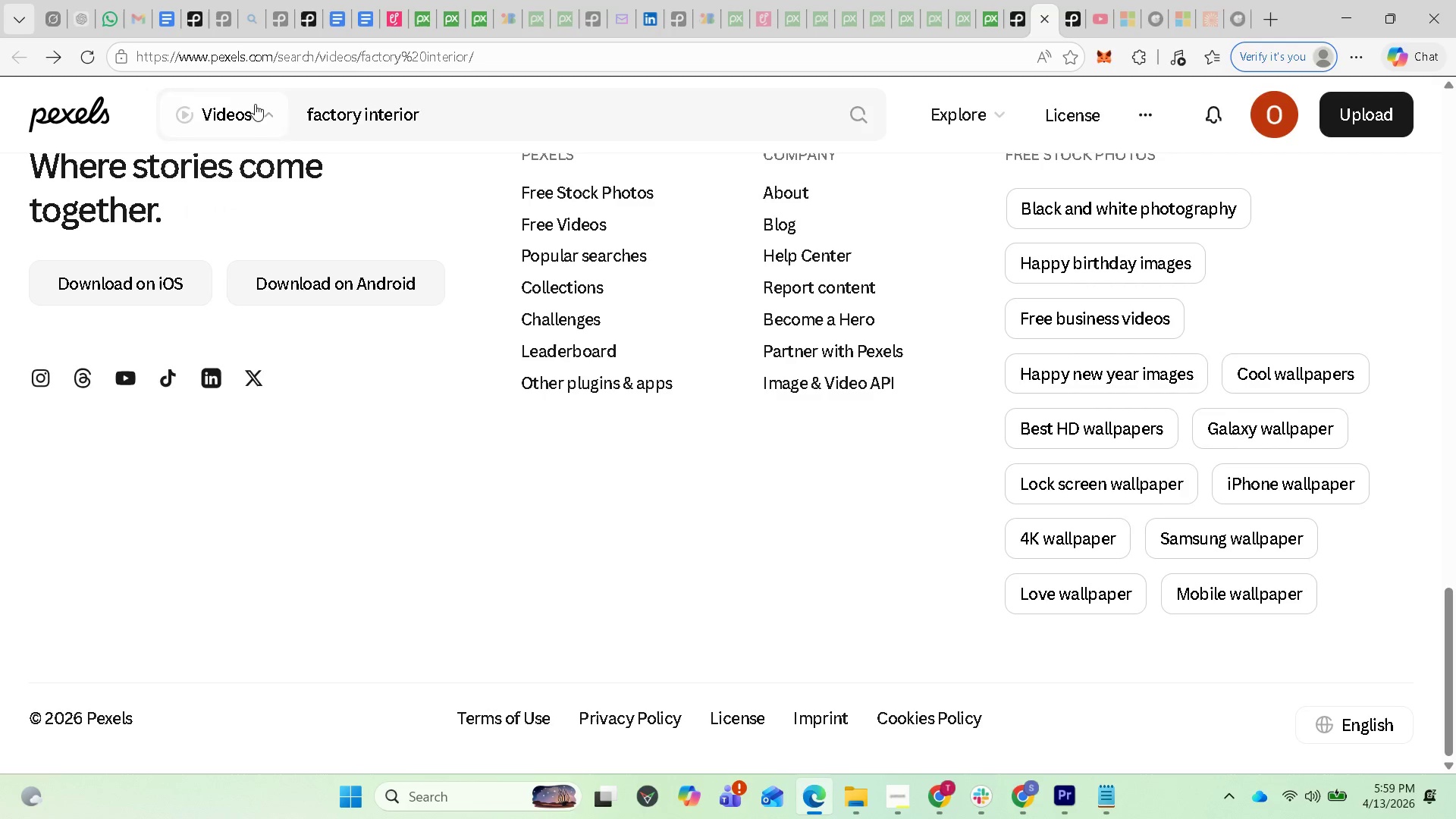 
scroll: coordinate [676, 333], scroll_direction: up, amount: 2.0
 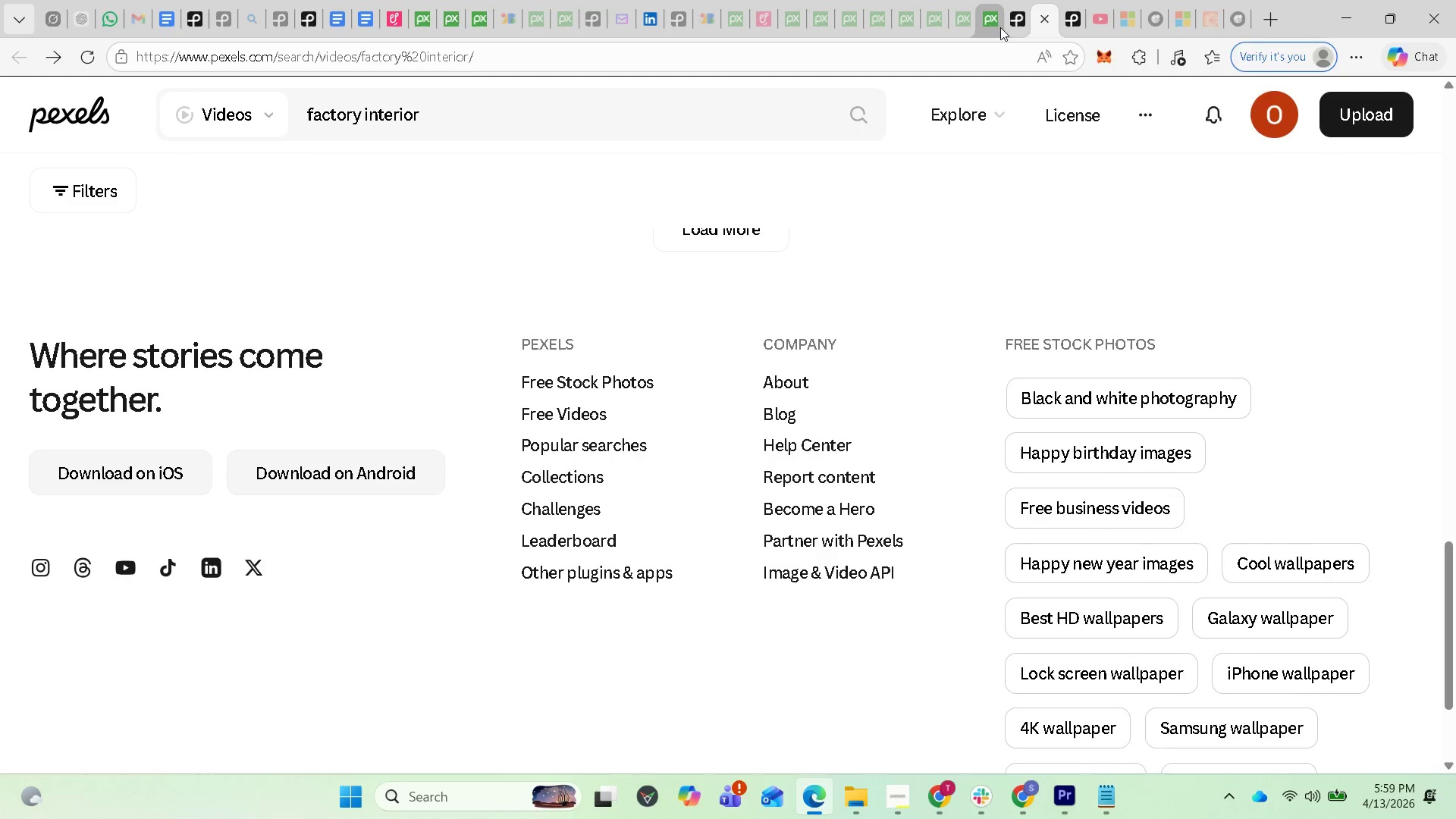 
left_click([1010, 23])
 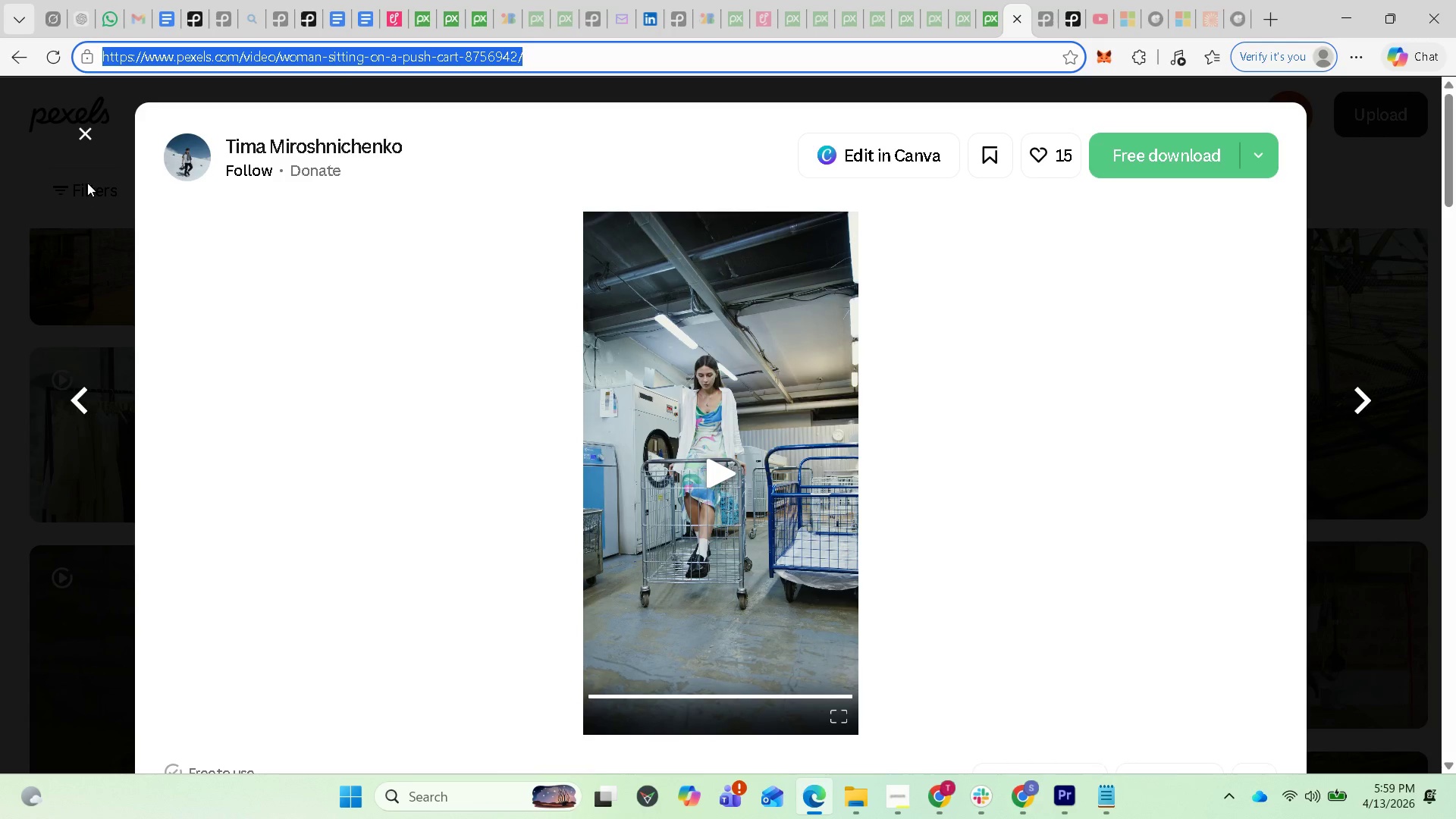 
left_click([94, 146])
 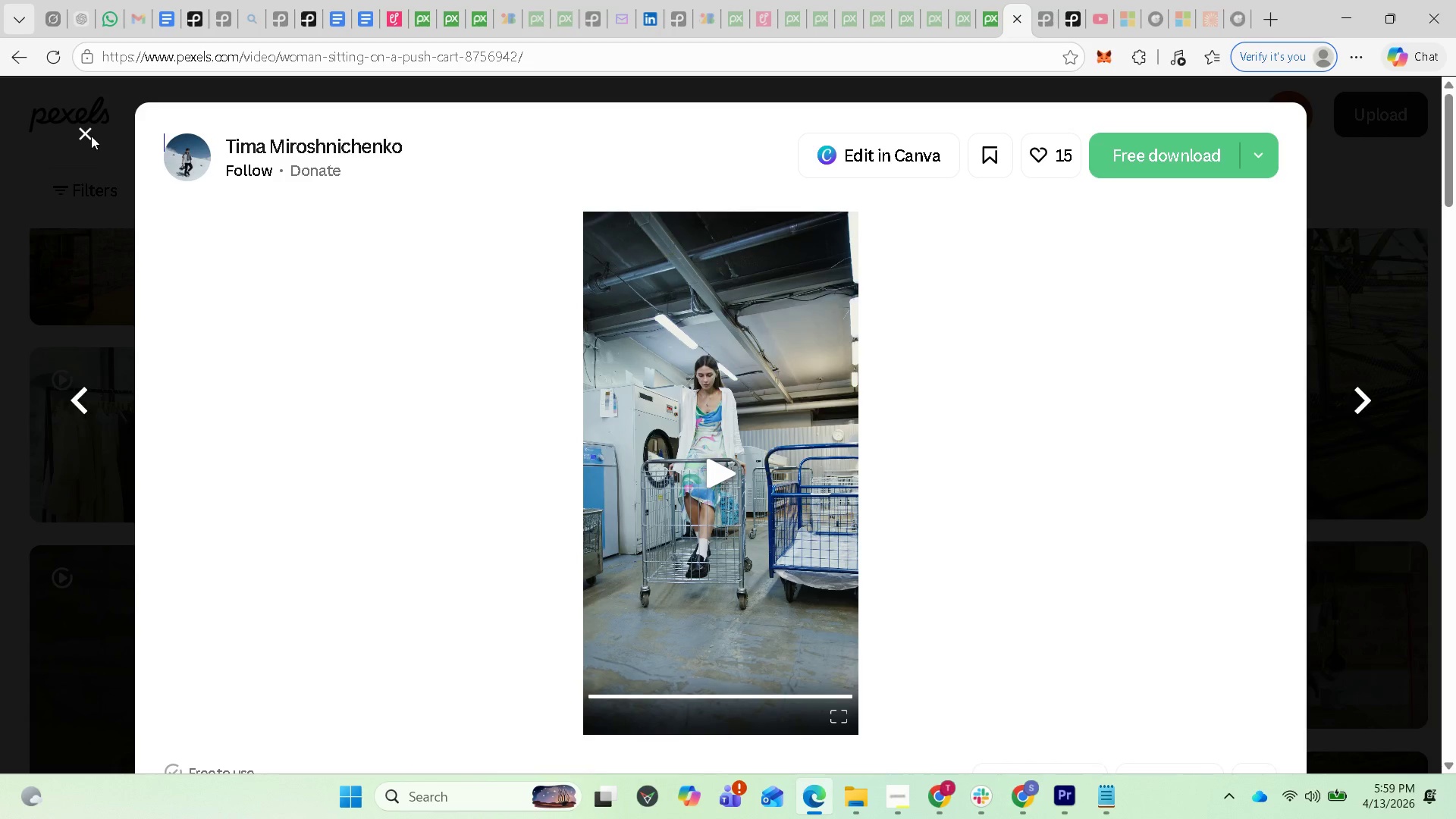 
left_click([91, 136])
 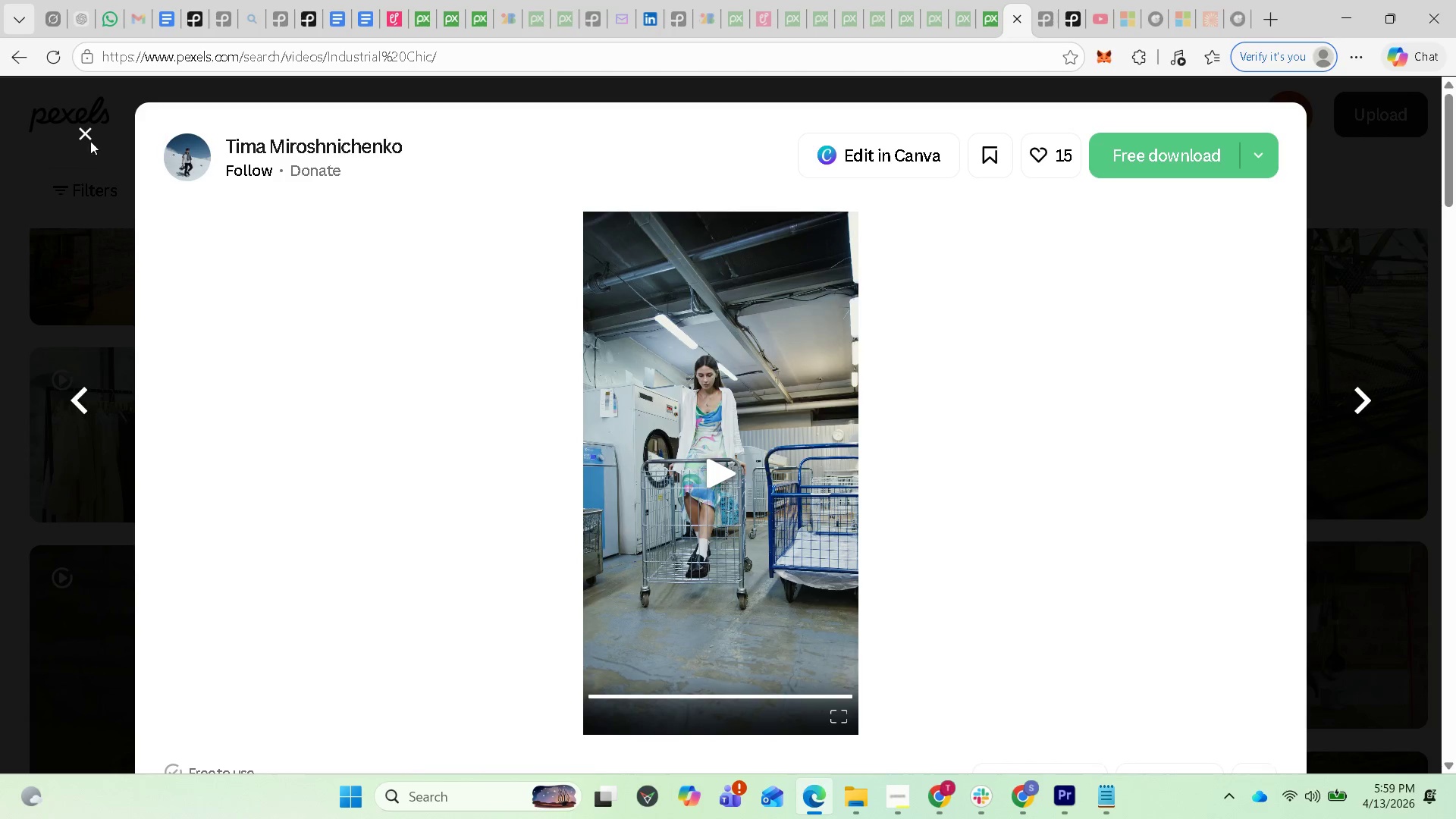 
left_click([81, 130])
 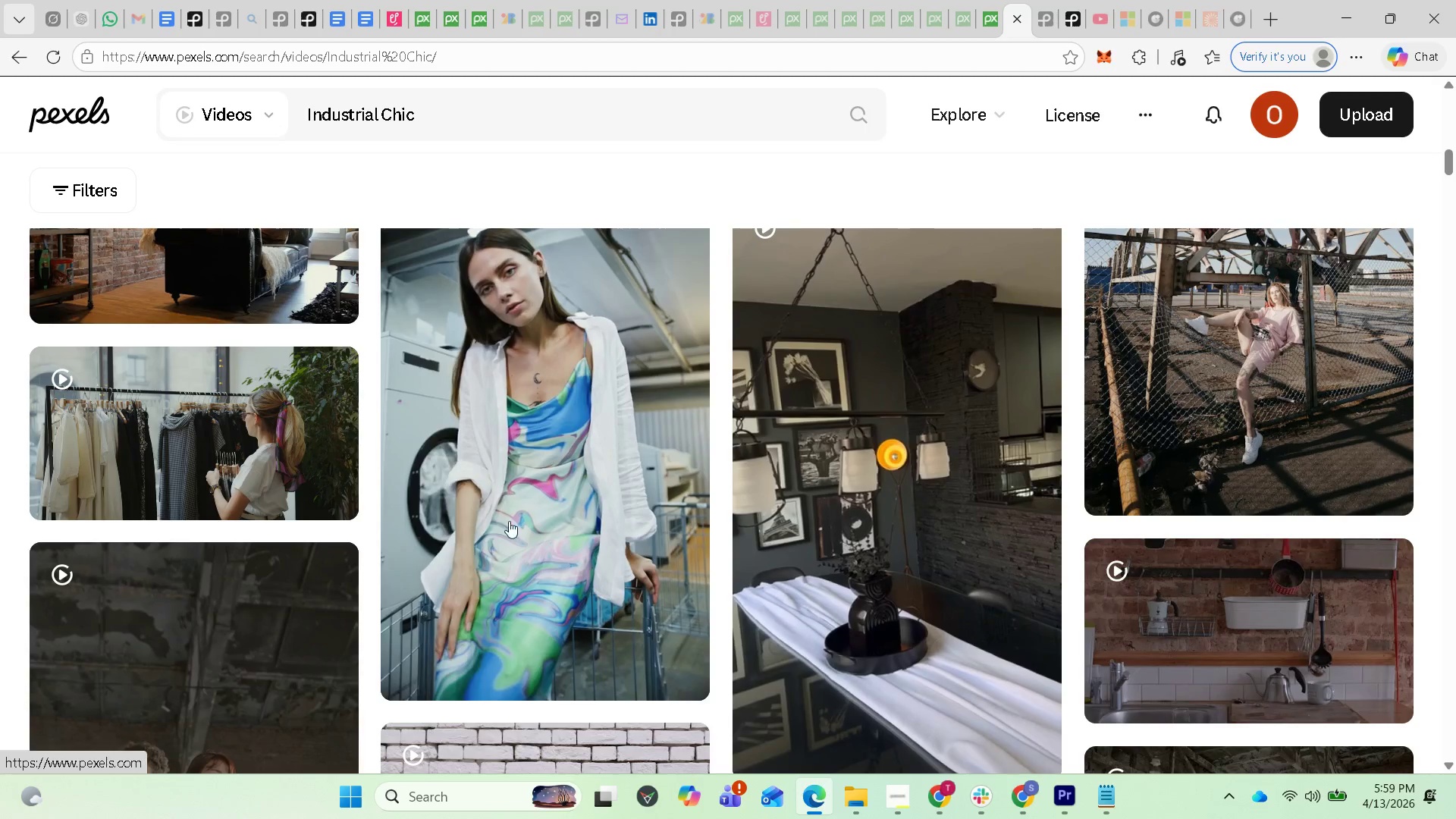 
scroll: coordinate [568, 543], scroll_direction: down, amount: 7.0
 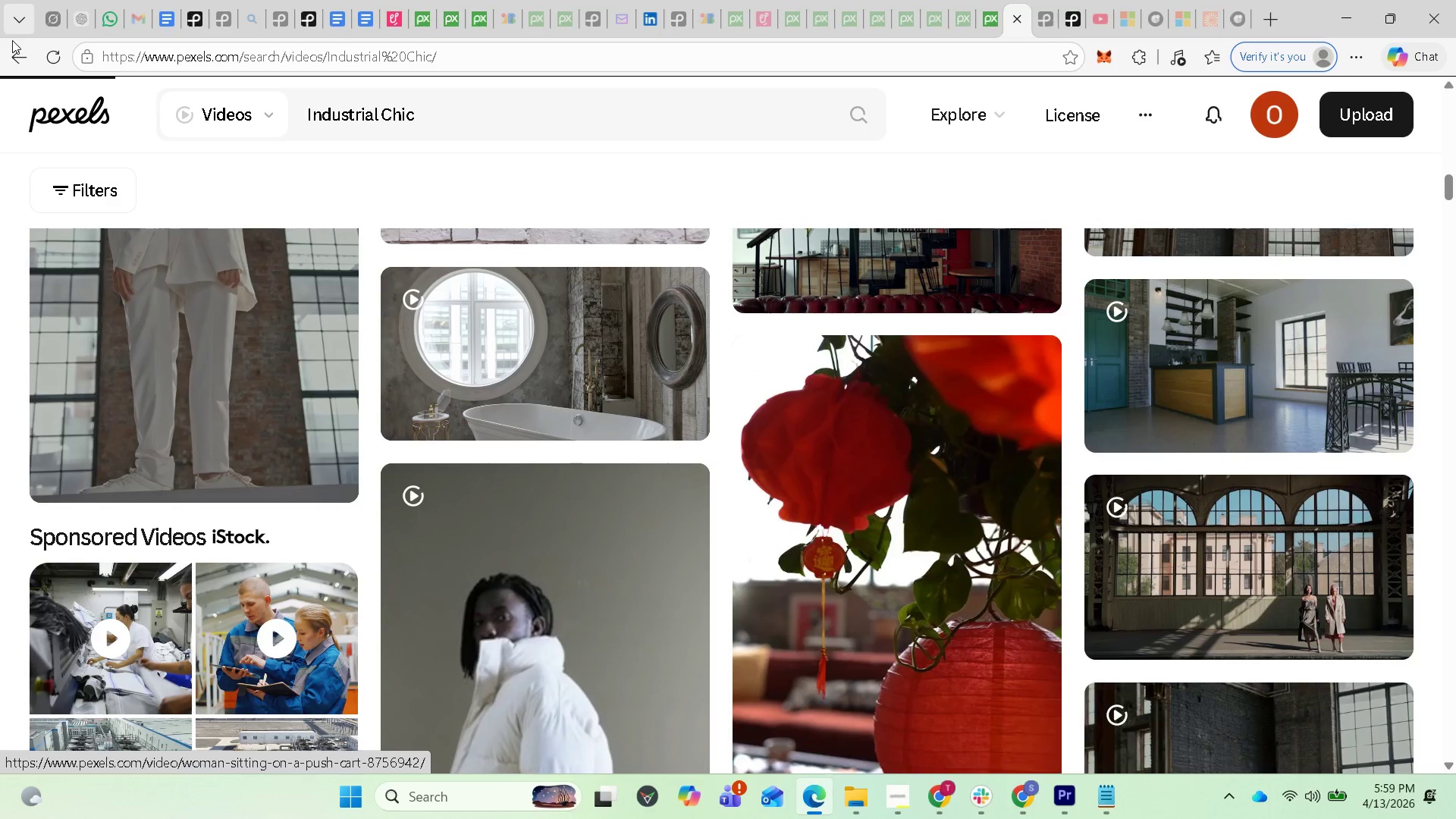 
scroll: coordinate [217, 381], scroll_direction: up, amount: 3.0
 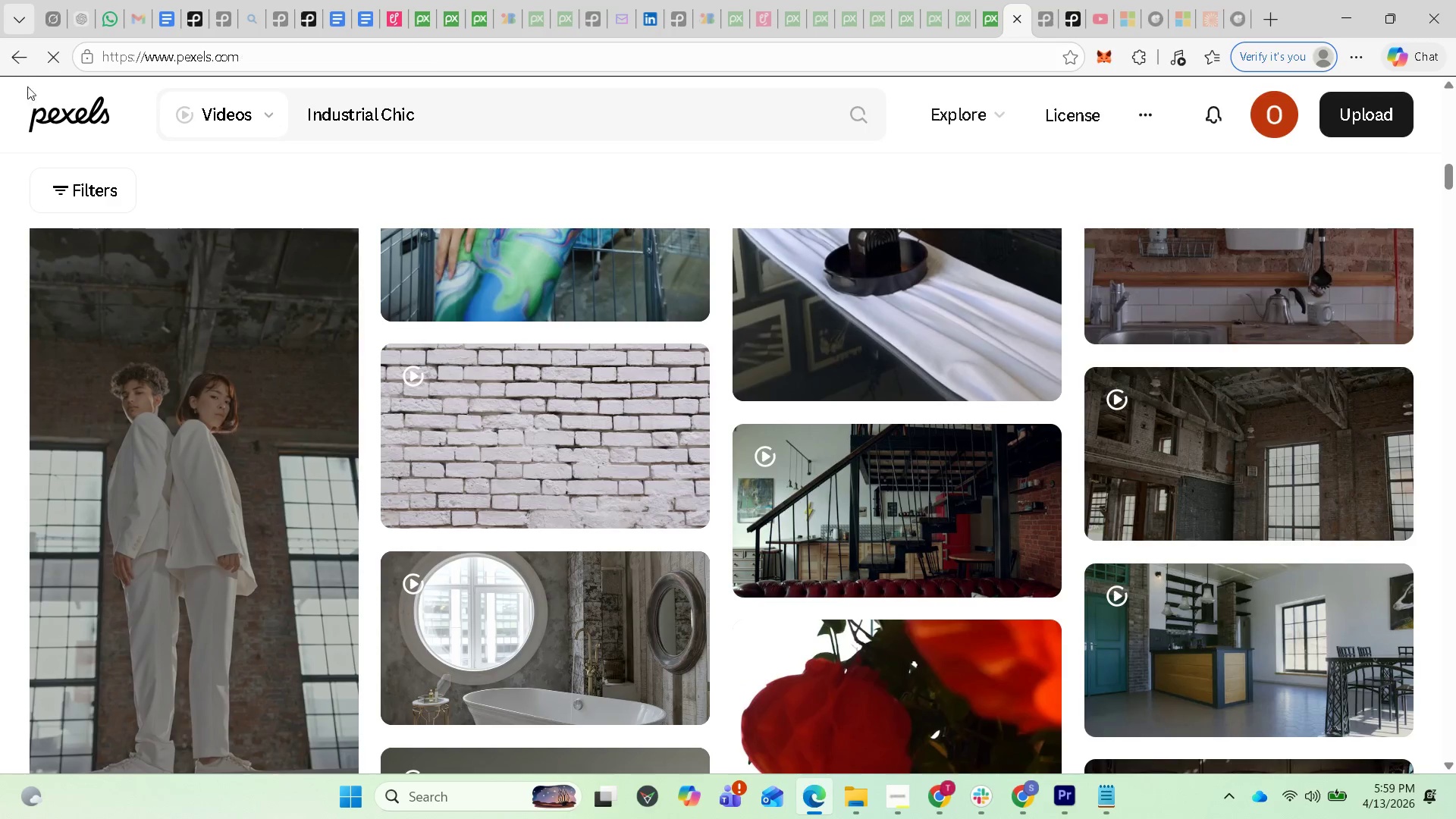 
left_click([29, 64])
 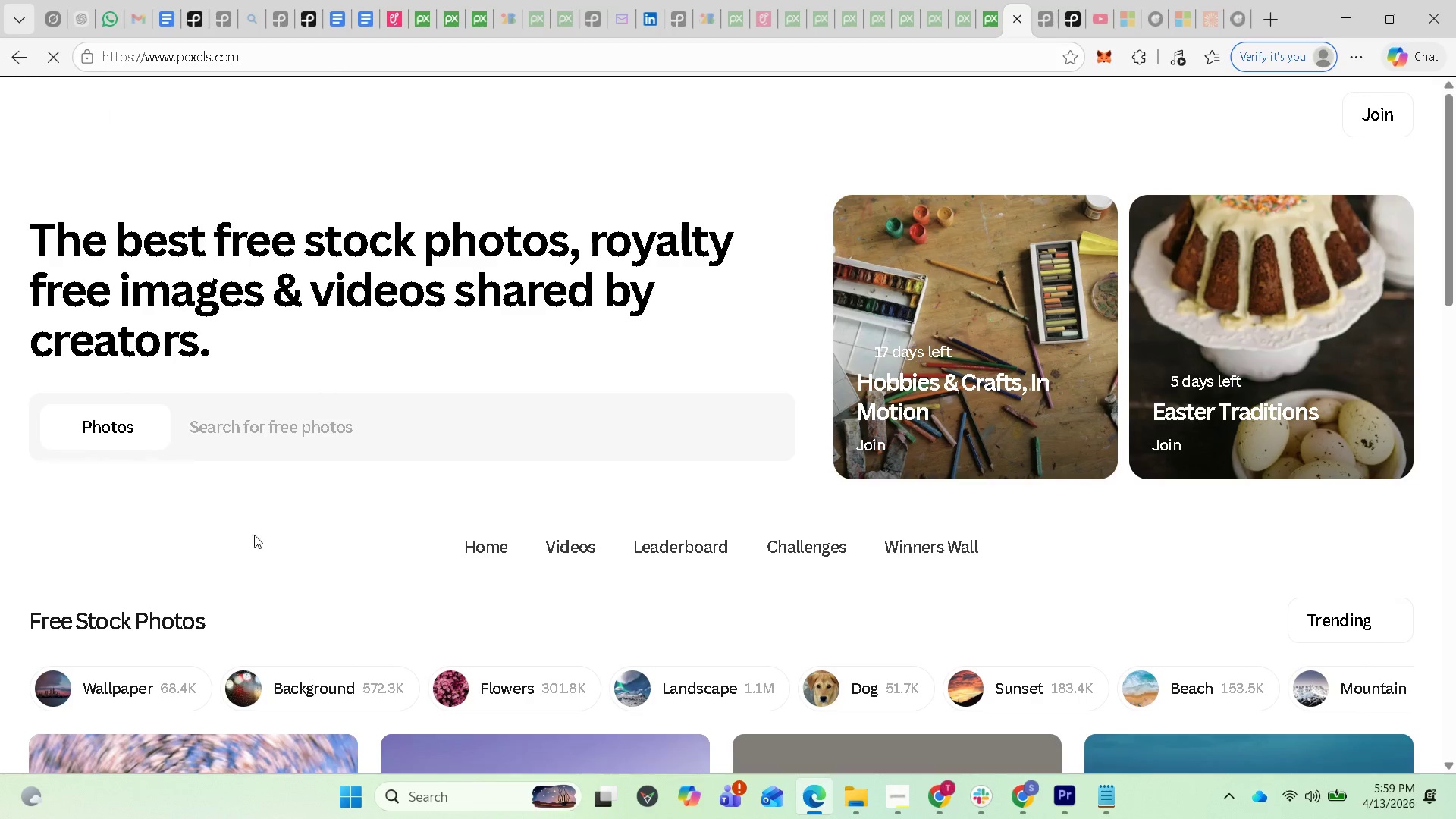 
scroll: coordinate [345, 643], scroll_direction: down, amount: 9.0
 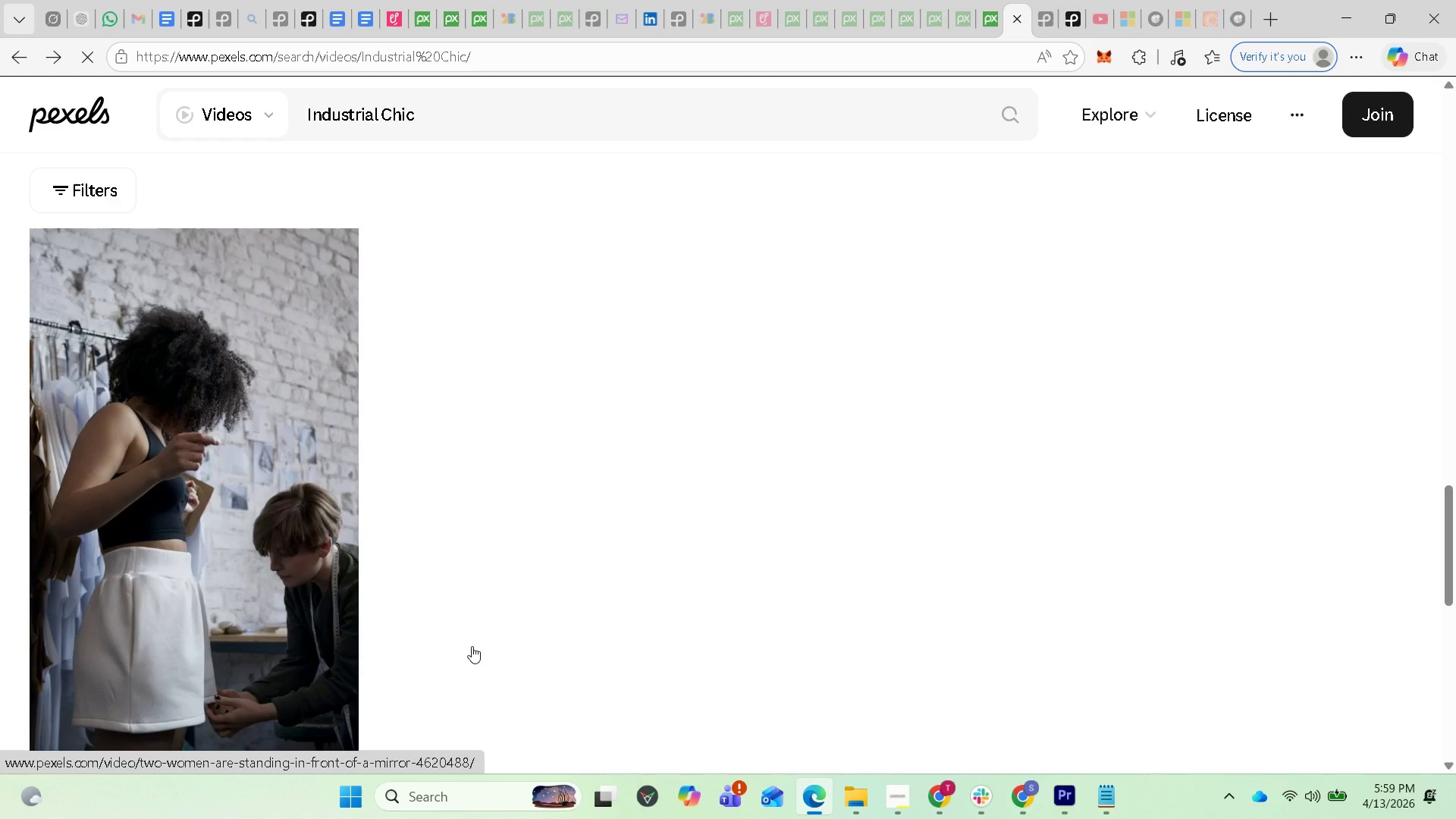 
scroll: coordinate [564, 710], scroll_direction: up, amount: 8.0
 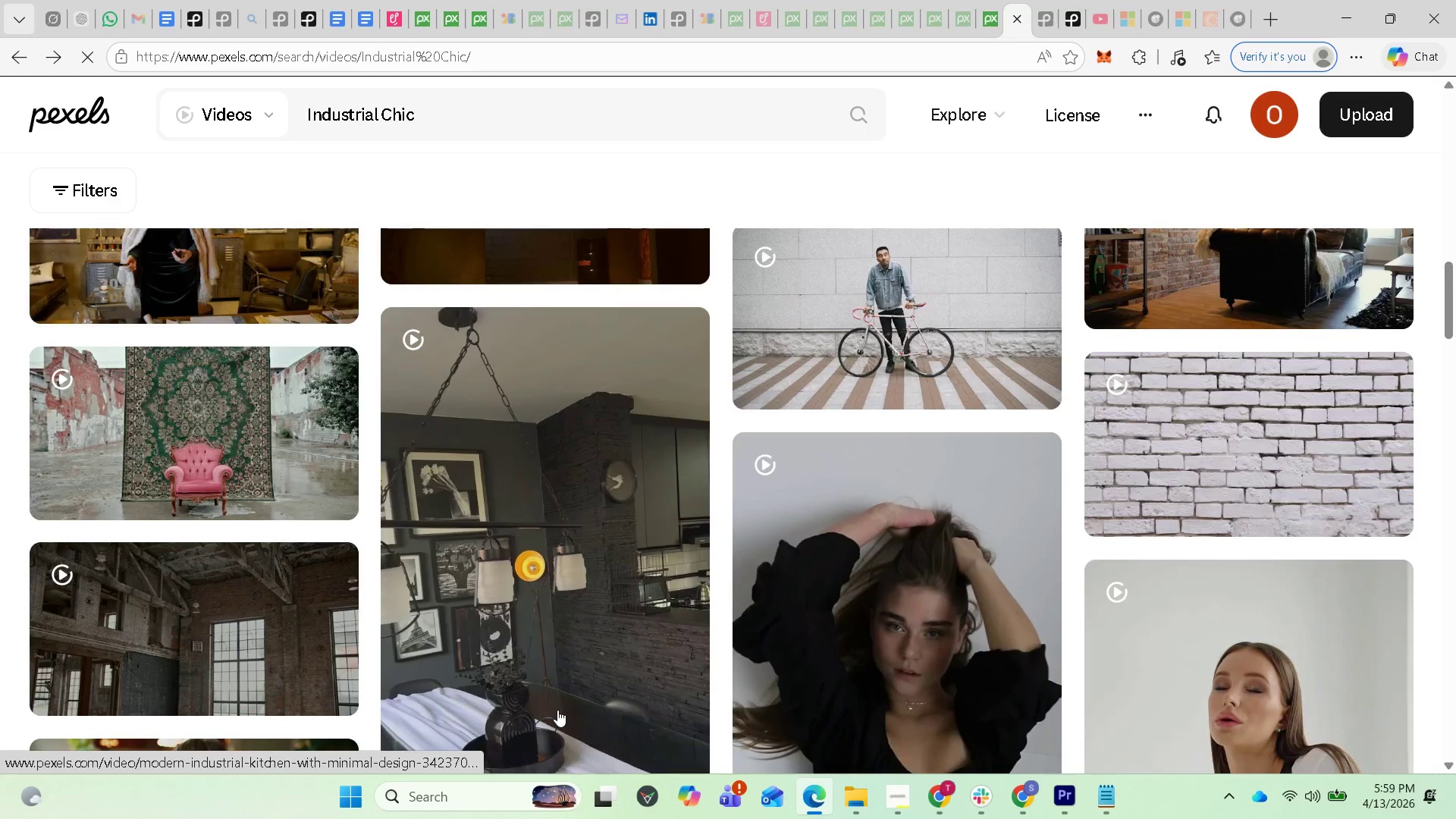 
scroll: coordinate [527, 642], scroll_direction: down, amount: 17.0
 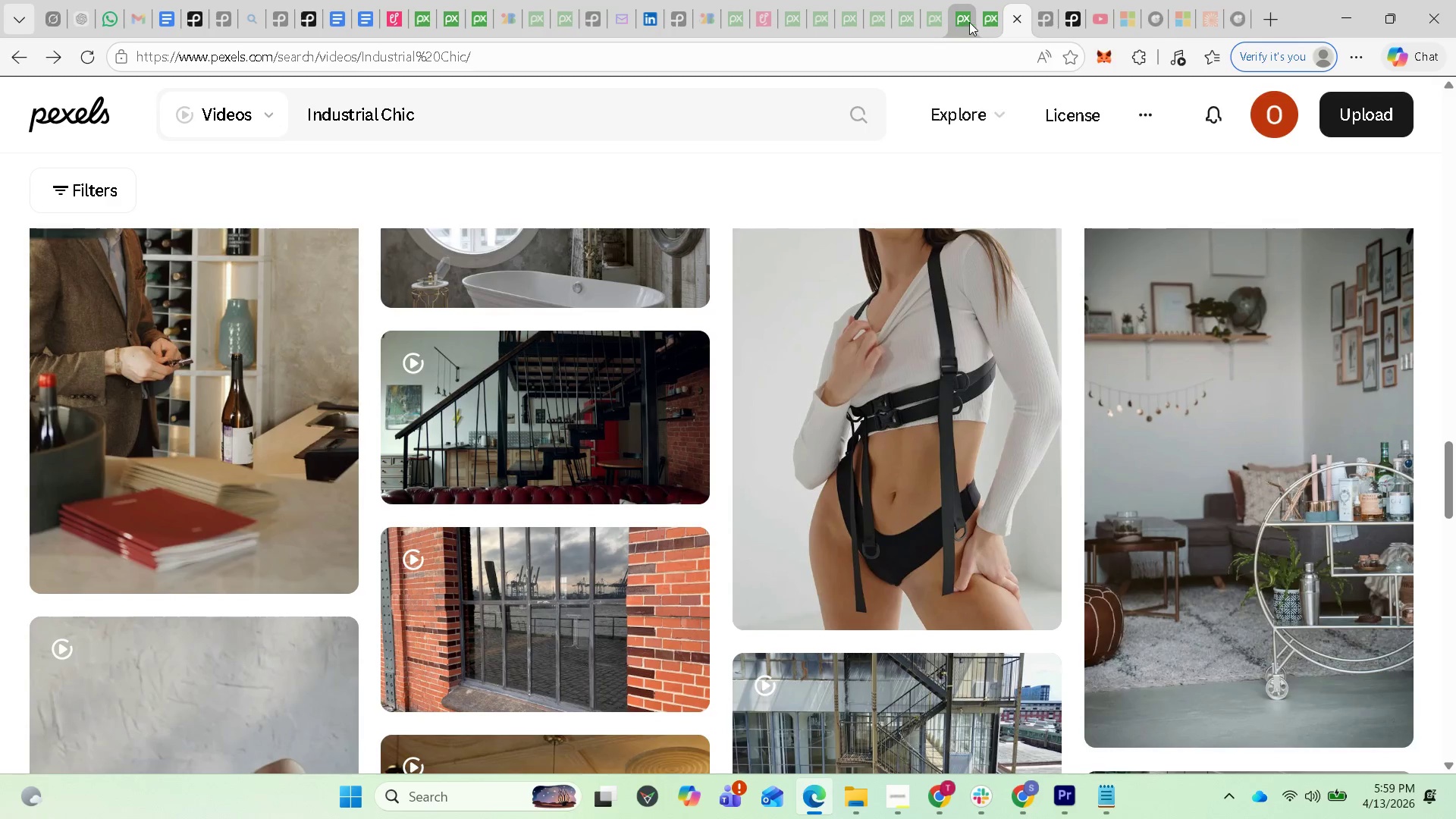 
left_click([981, 21])
 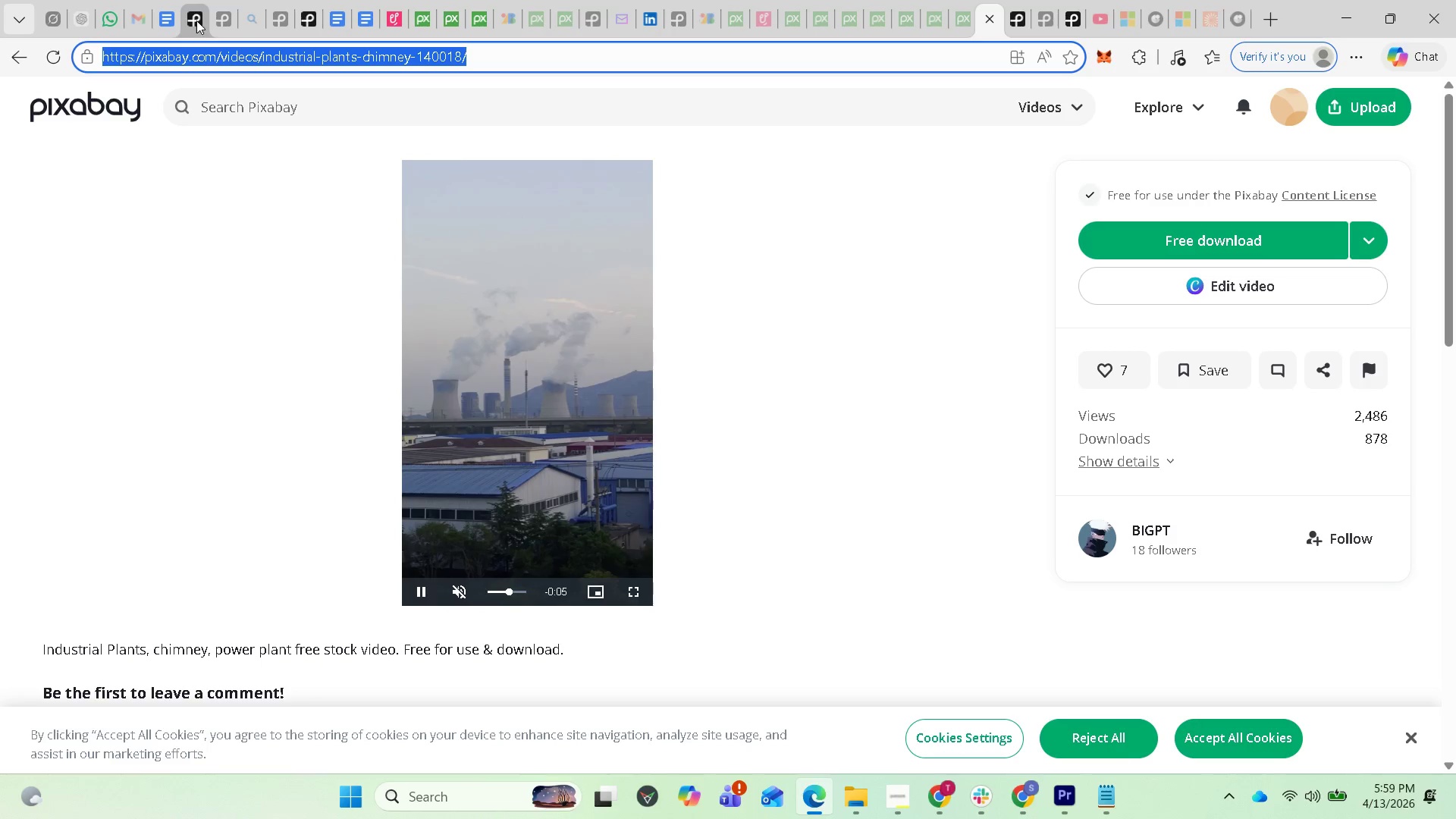 
left_click([372, 14])
 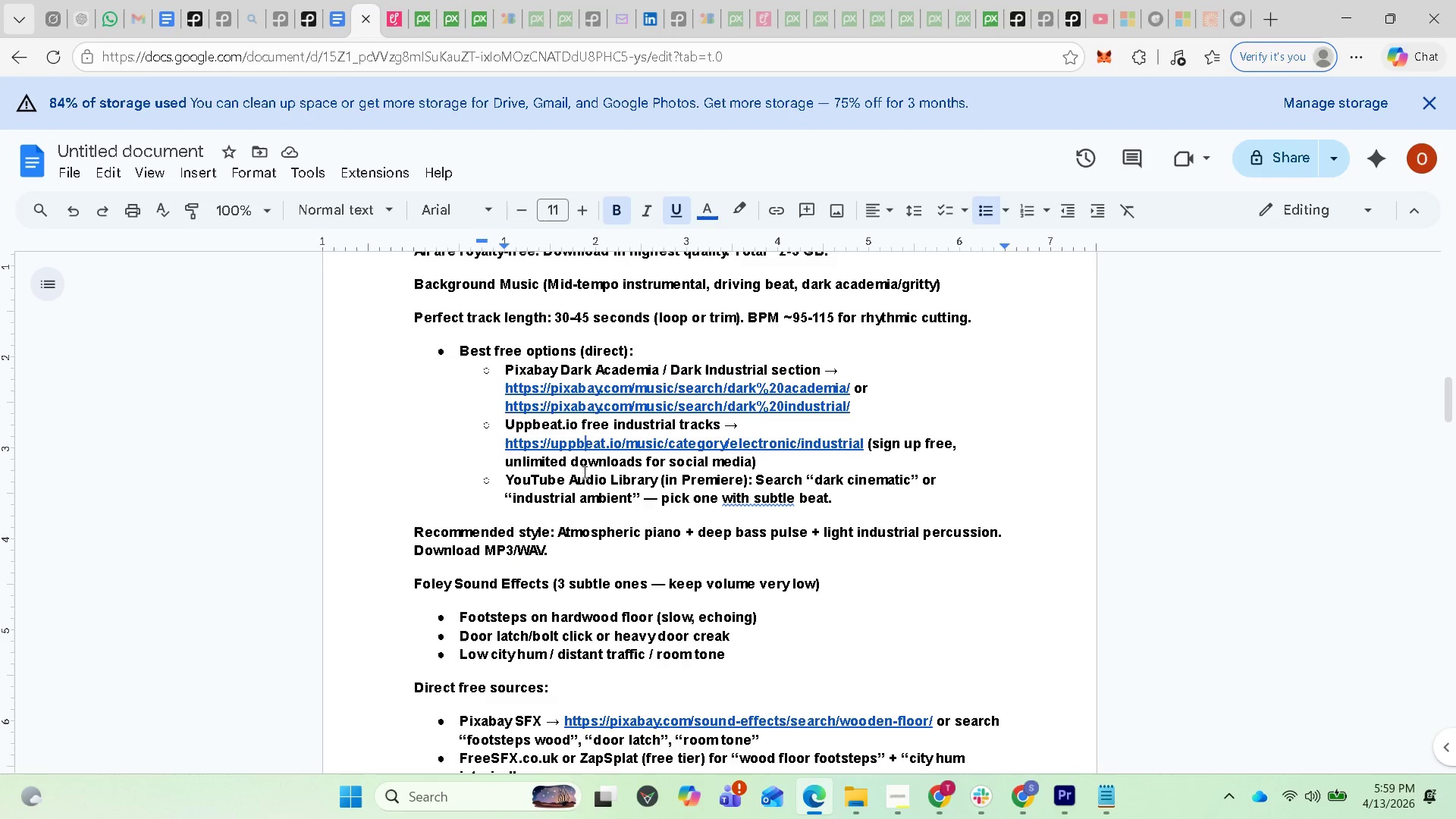 
scroll: coordinate [523, 476], scroll_direction: up, amount: 11.0
 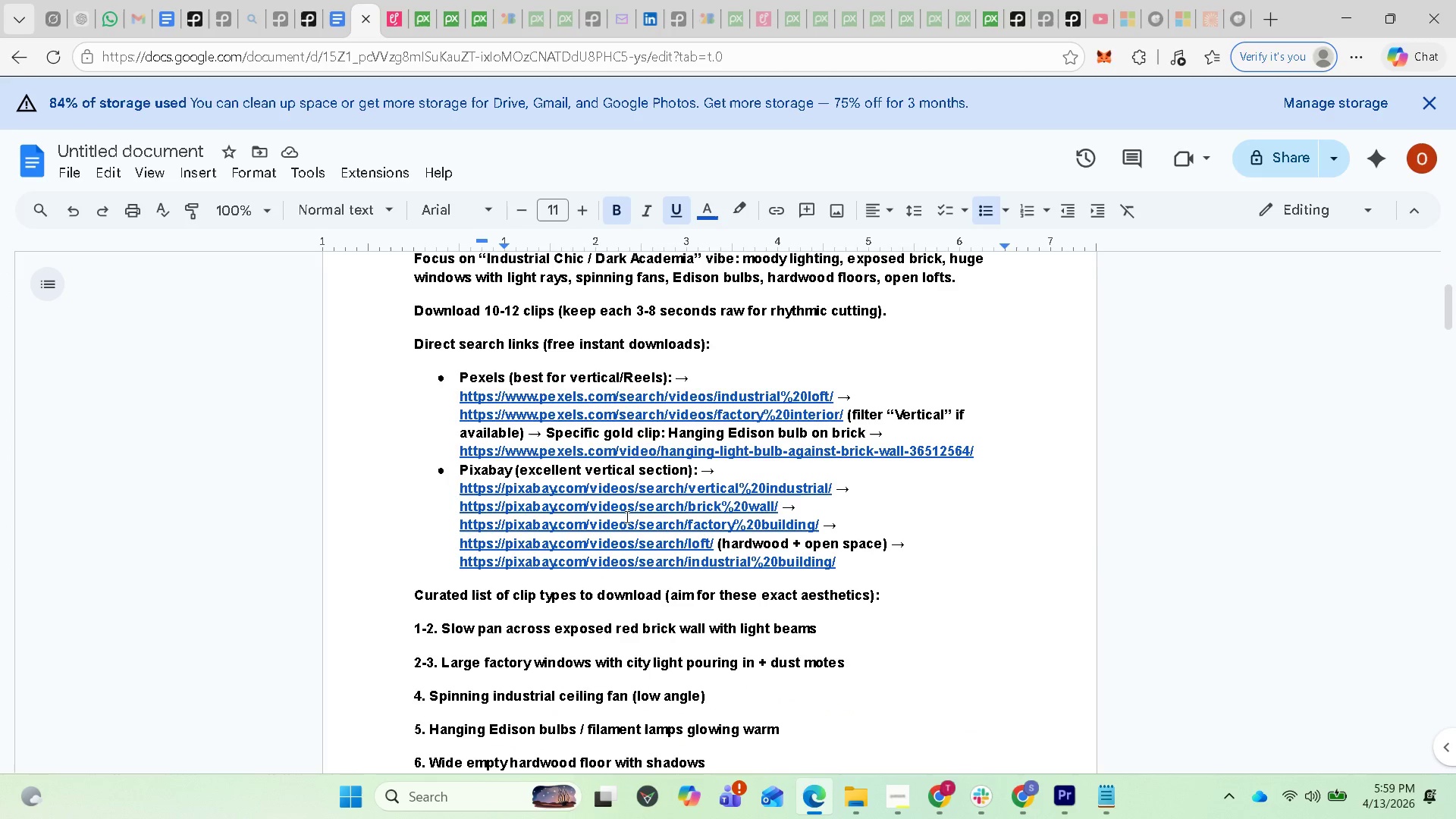 
left_click([626, 524])
 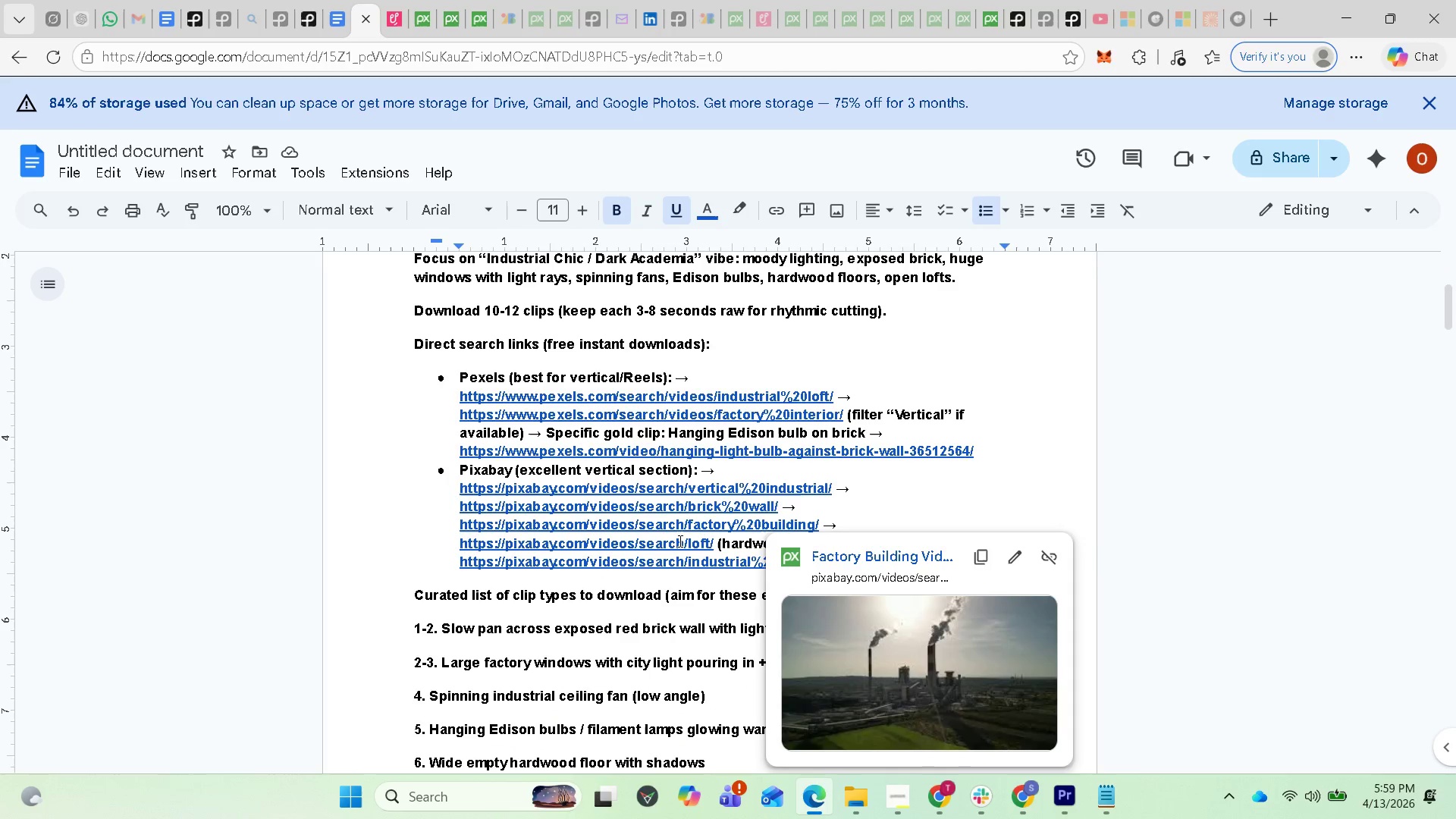 
left_click([677, 542])
 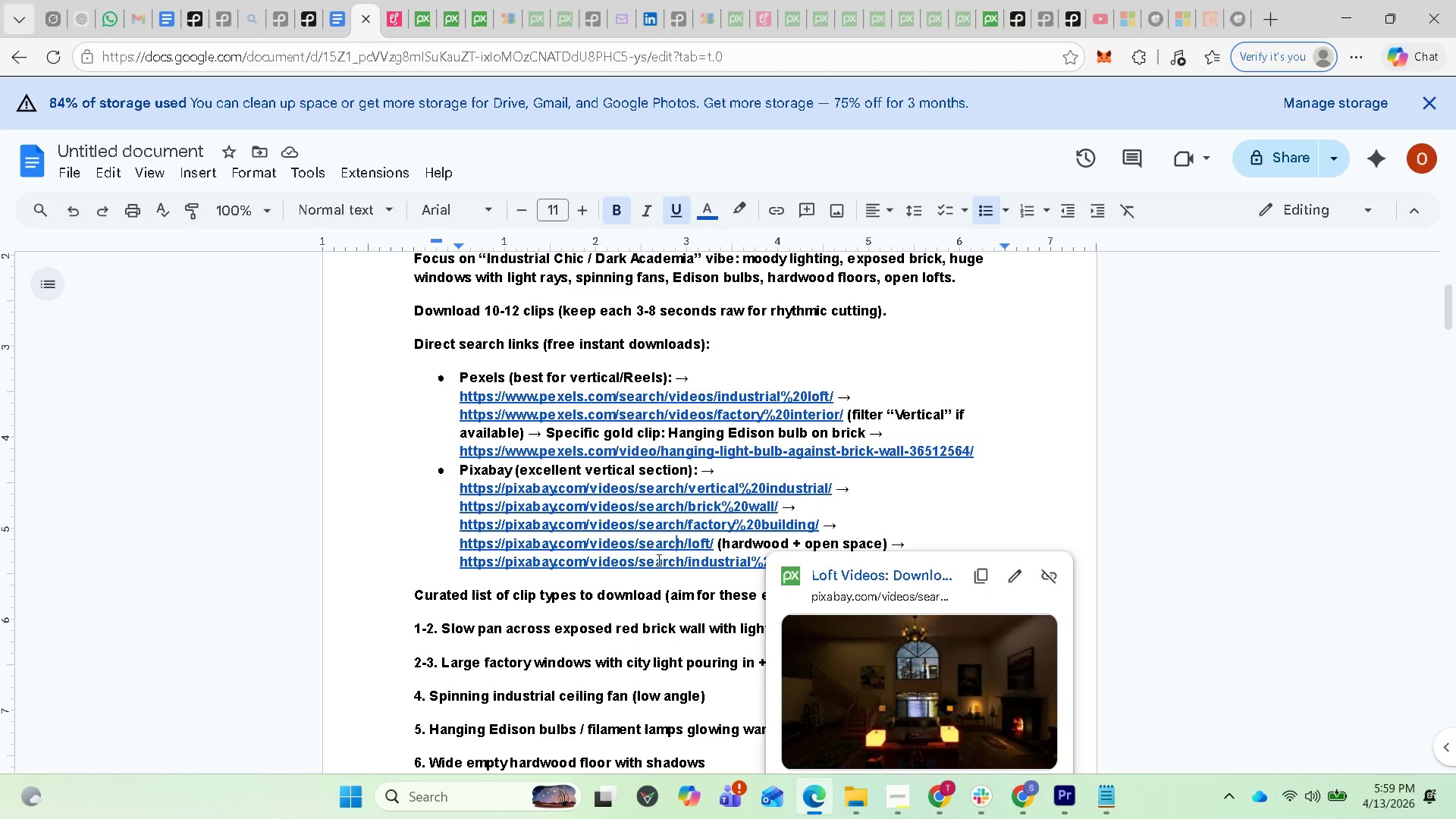 
wait(11.19)
 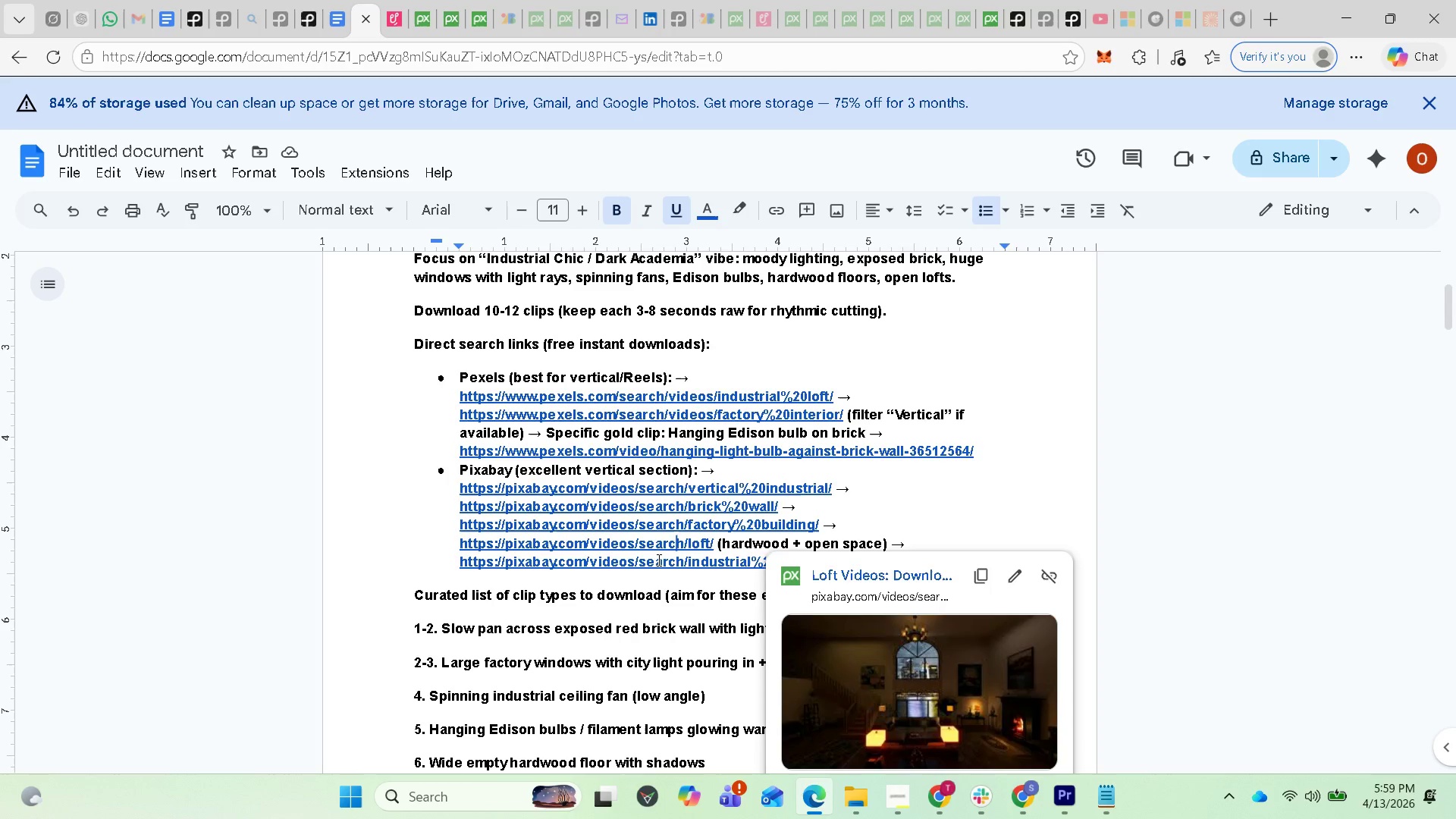 
left_click([655, 566])
 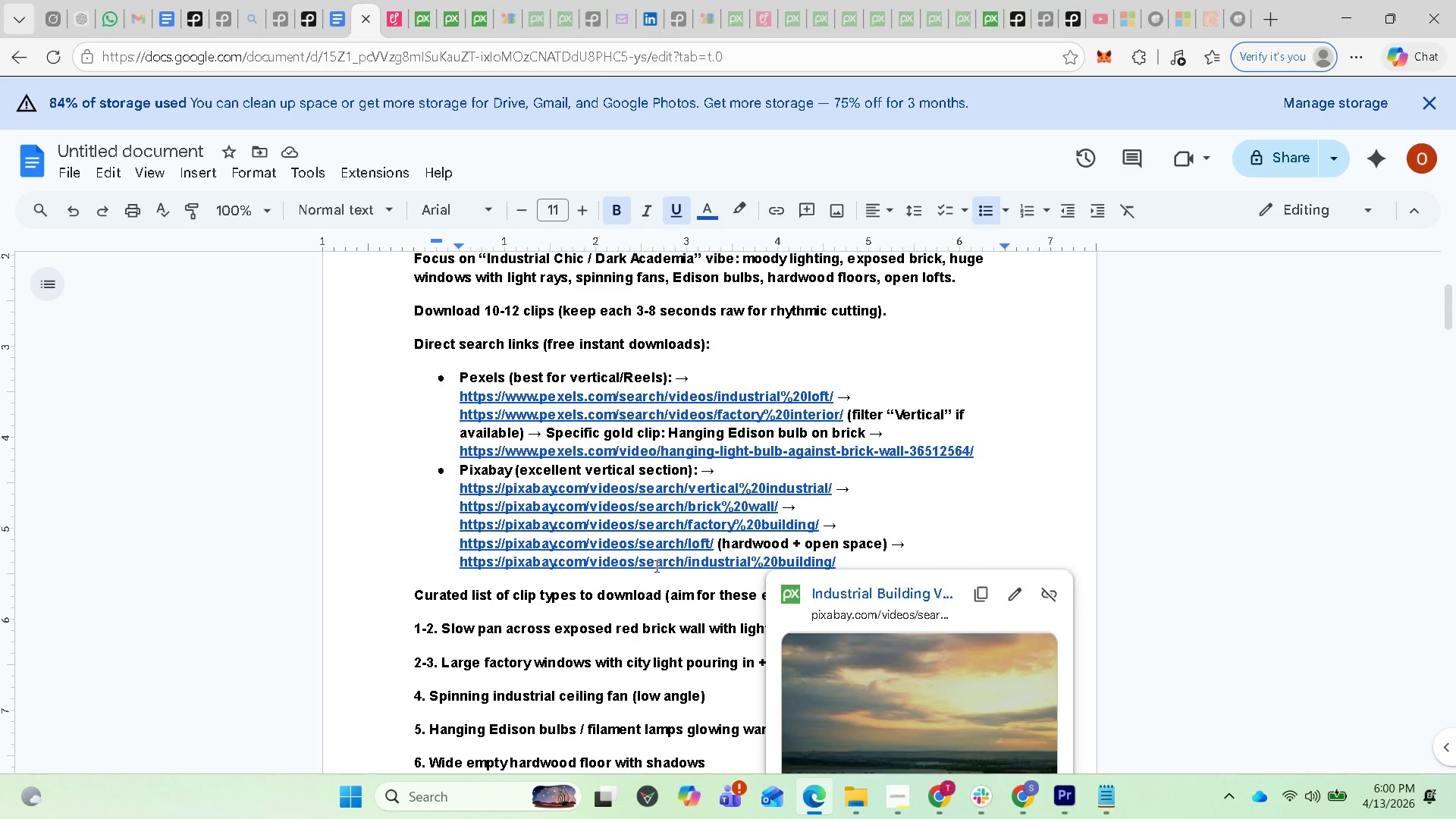 
scroll: coordinate [660, 565], scroll_direction: down, amount: 1.0
 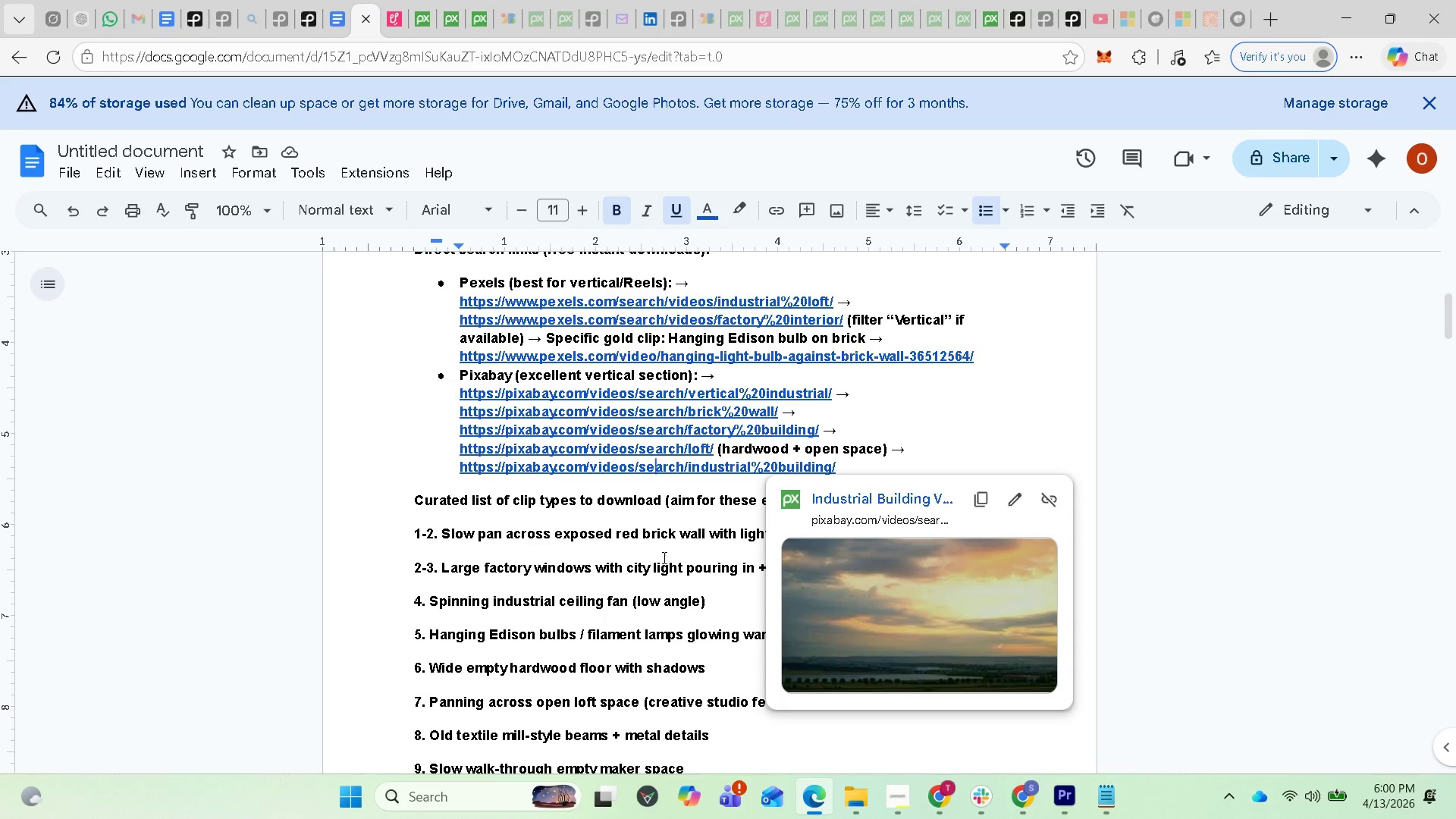 
scroll: coordinate [663, 519], scroll_direction: up, amount: 4.0
 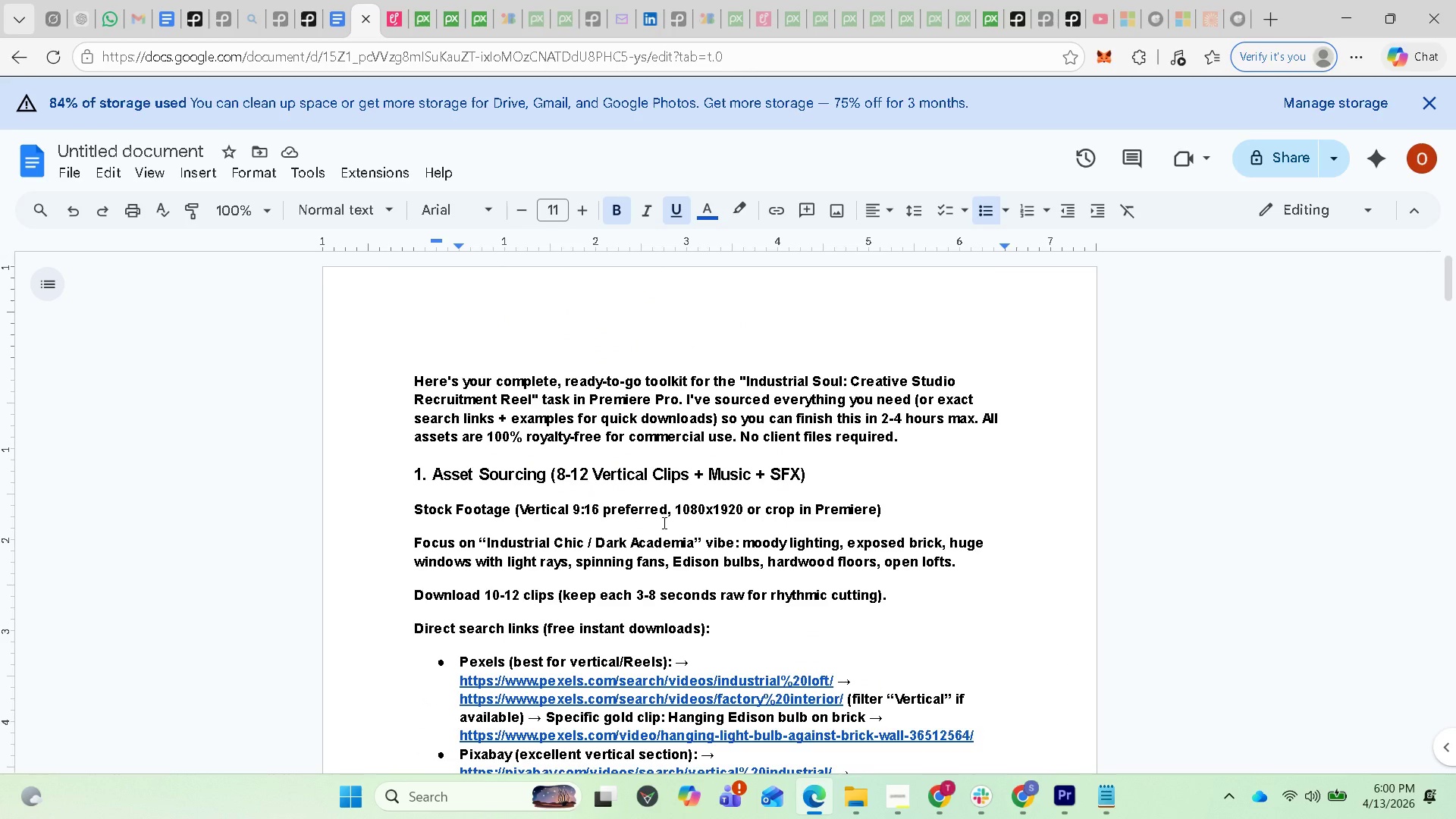 
scroll: coordinate [651, 526], scroll_direction: down, amount: 5.0
 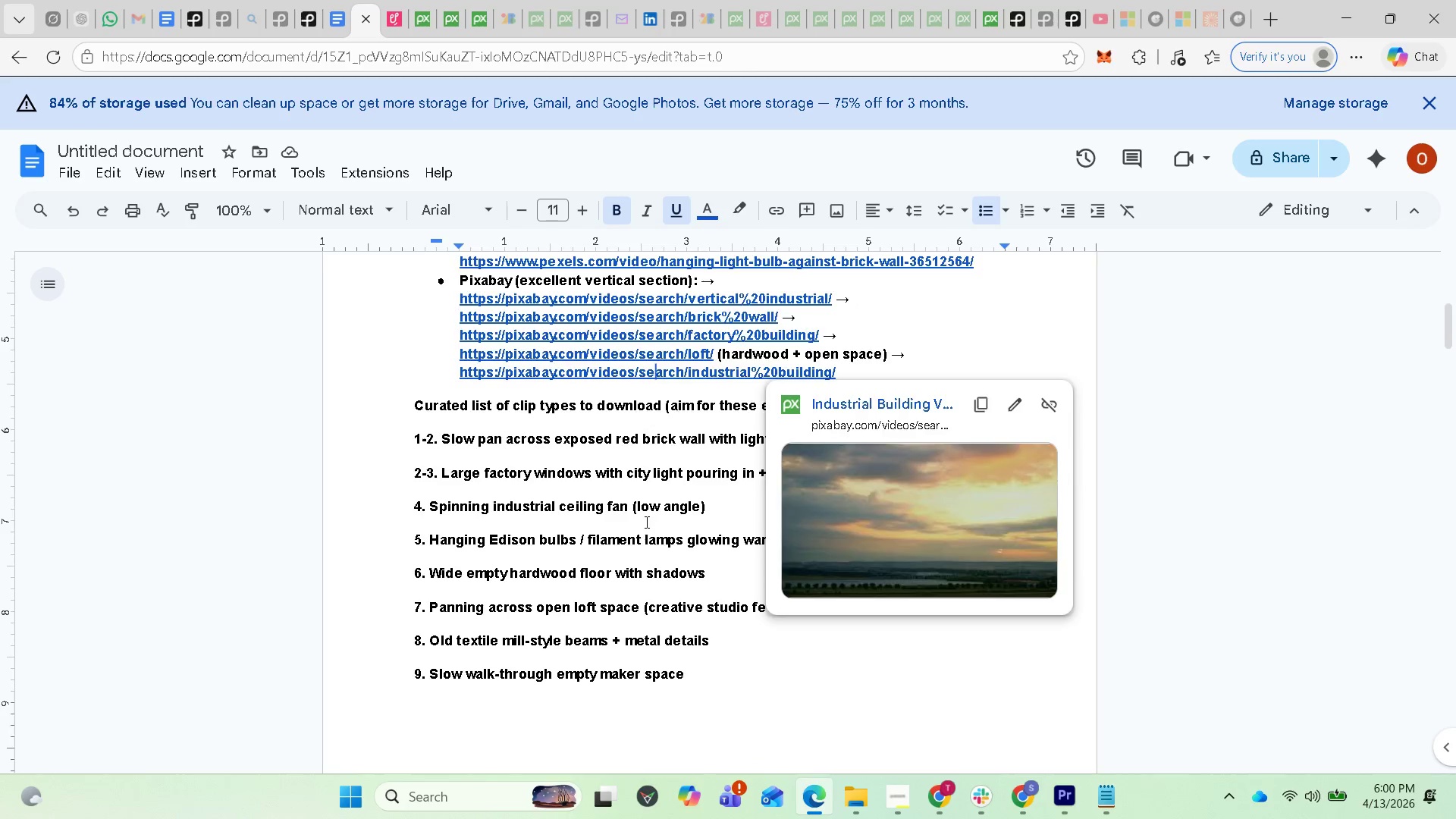 
scroll: coordinate [645, 518], scroll_direction: up, amount: 2.0
 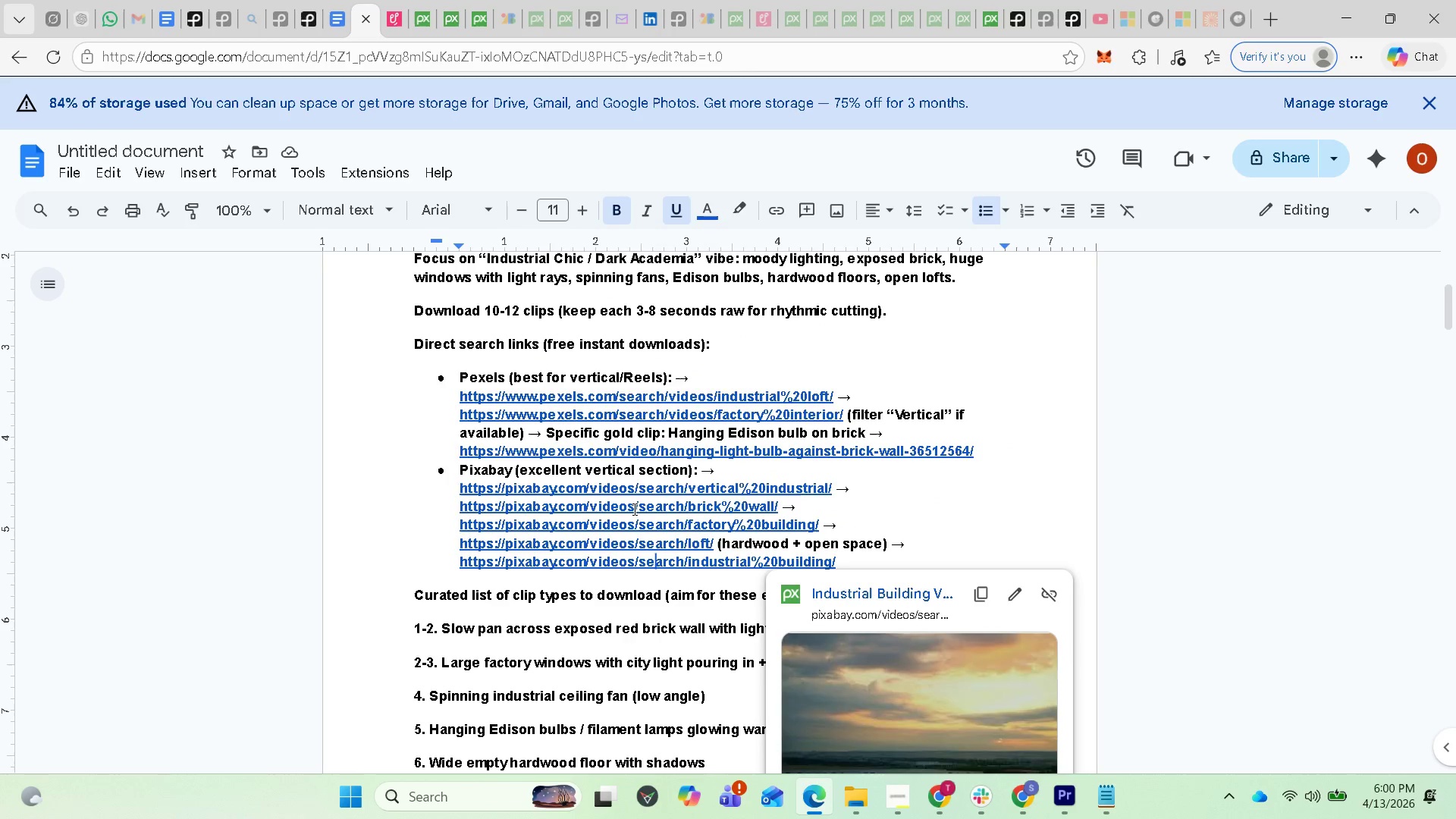 
scroll: coordinate [641, 536], scroll_direction: down, amount: 1.0
 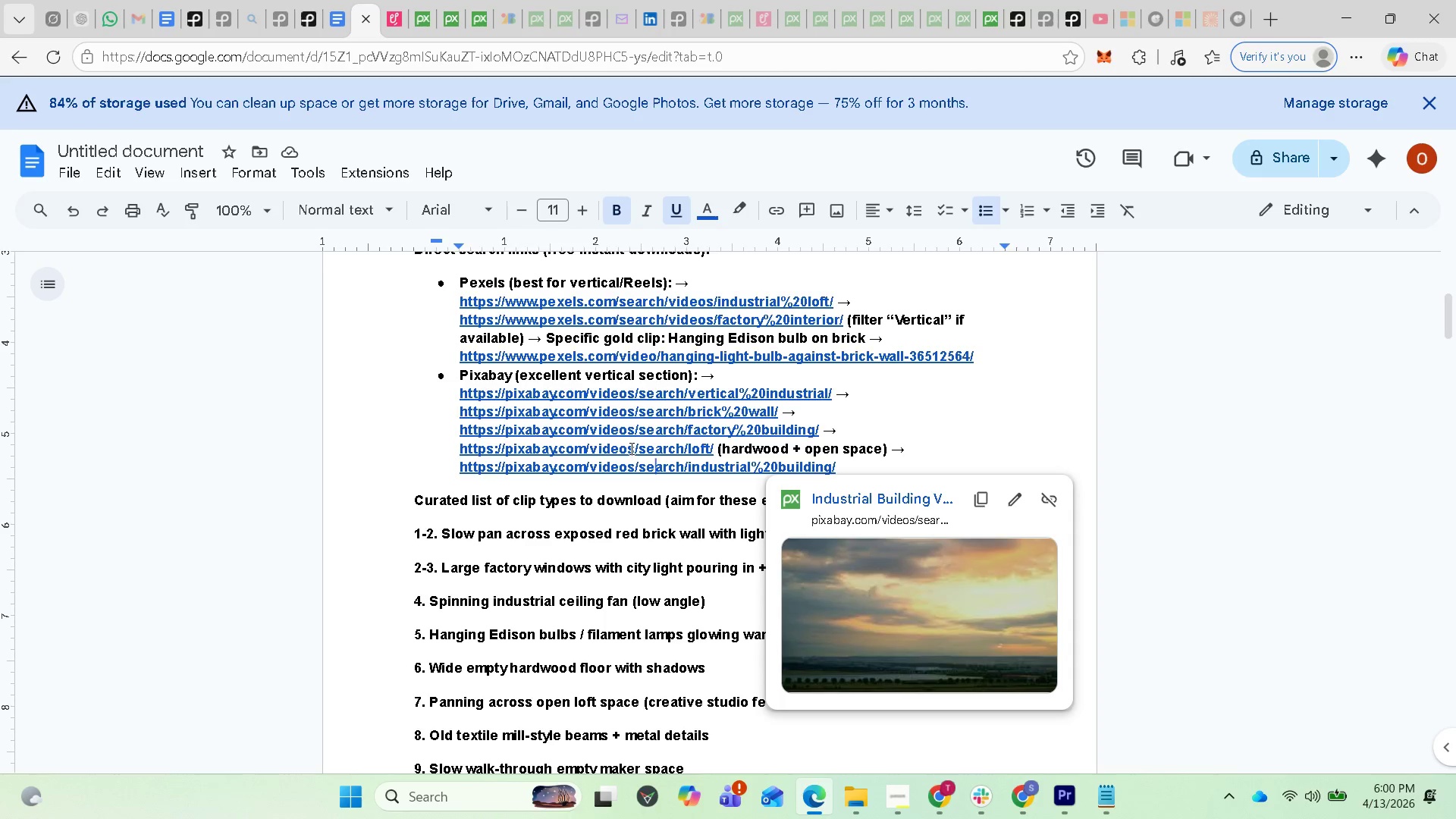 
left_click([630, 439])
 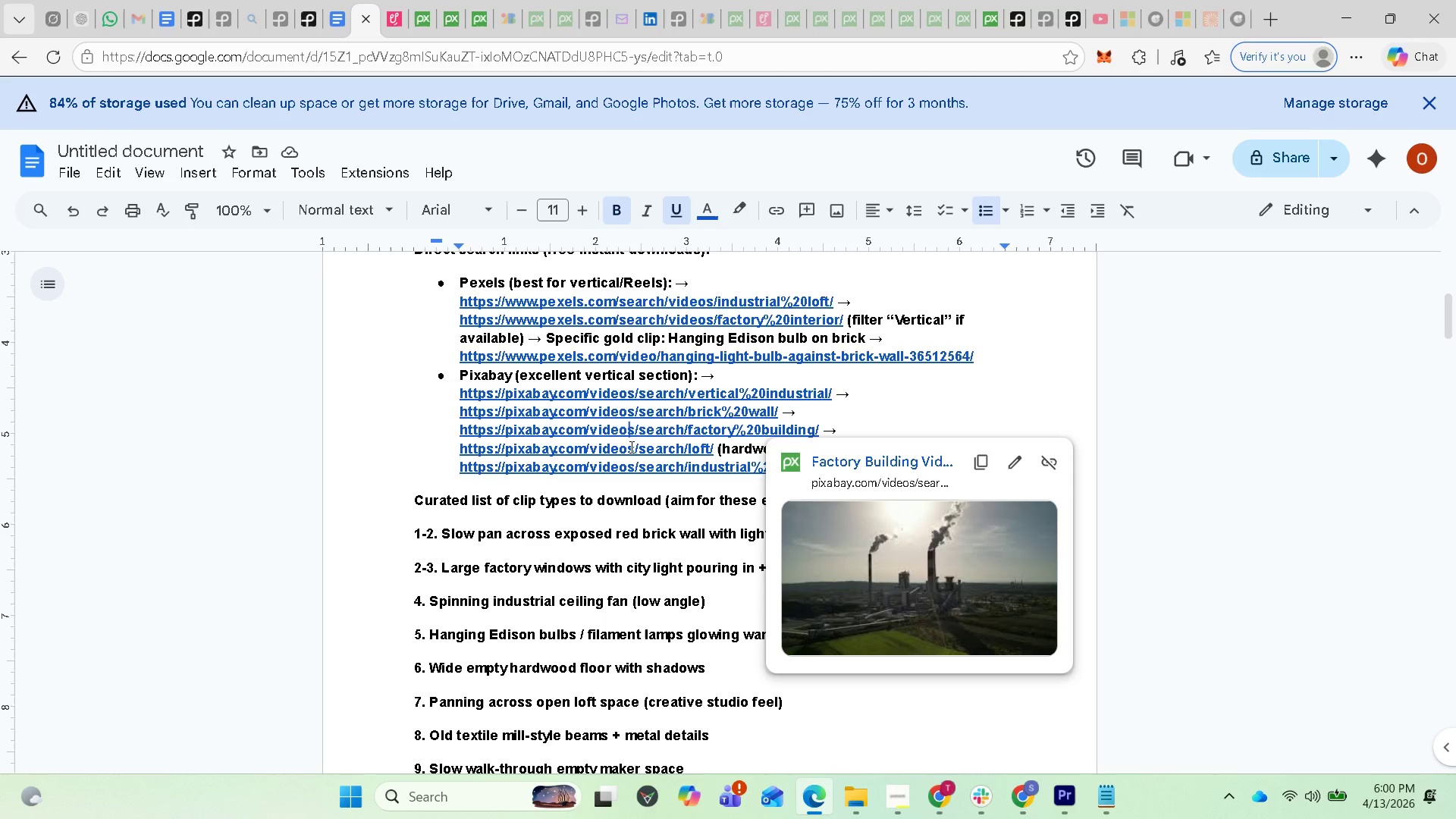 
left_click([630, 447])
 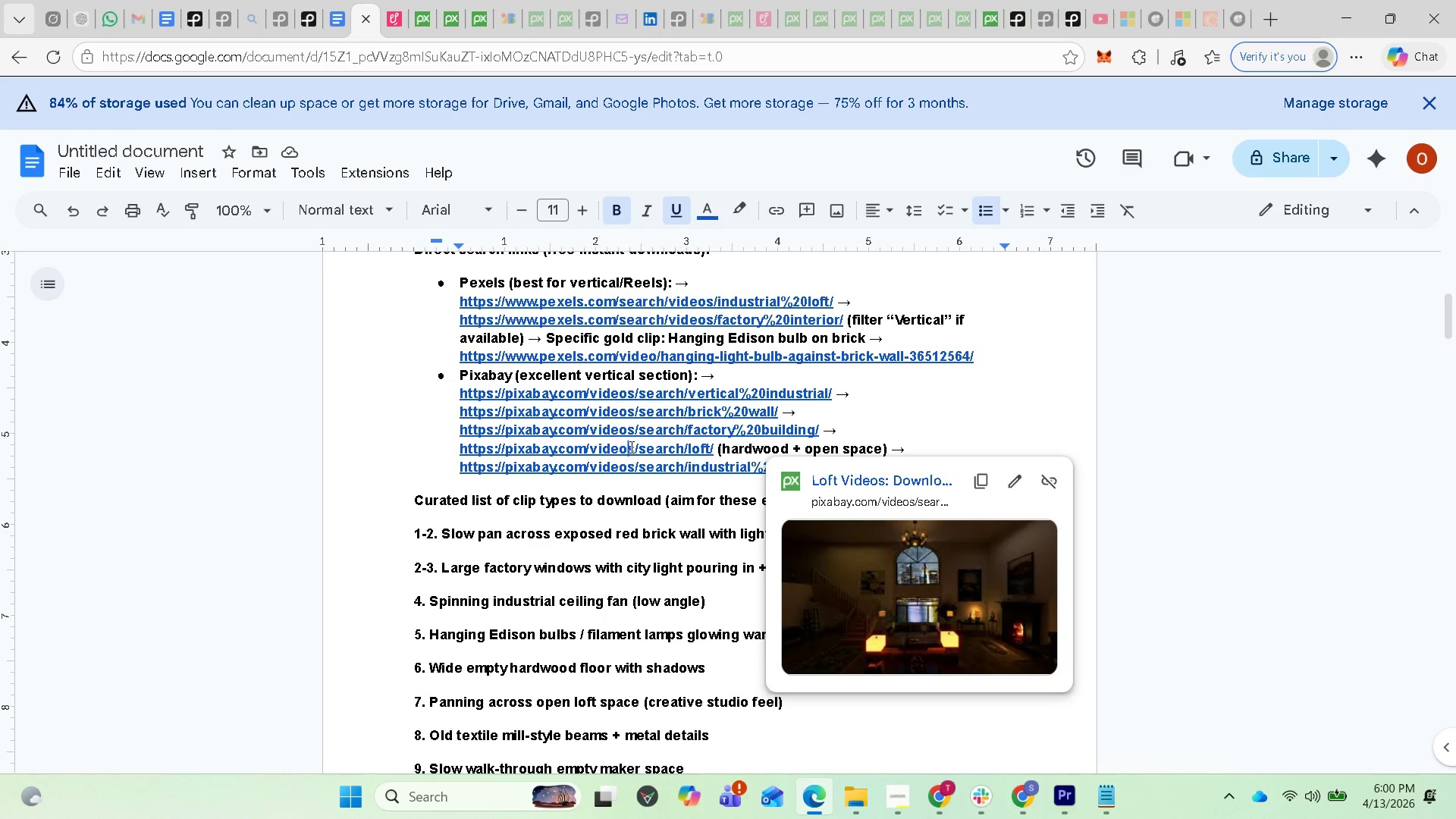 
wait(7.2)
 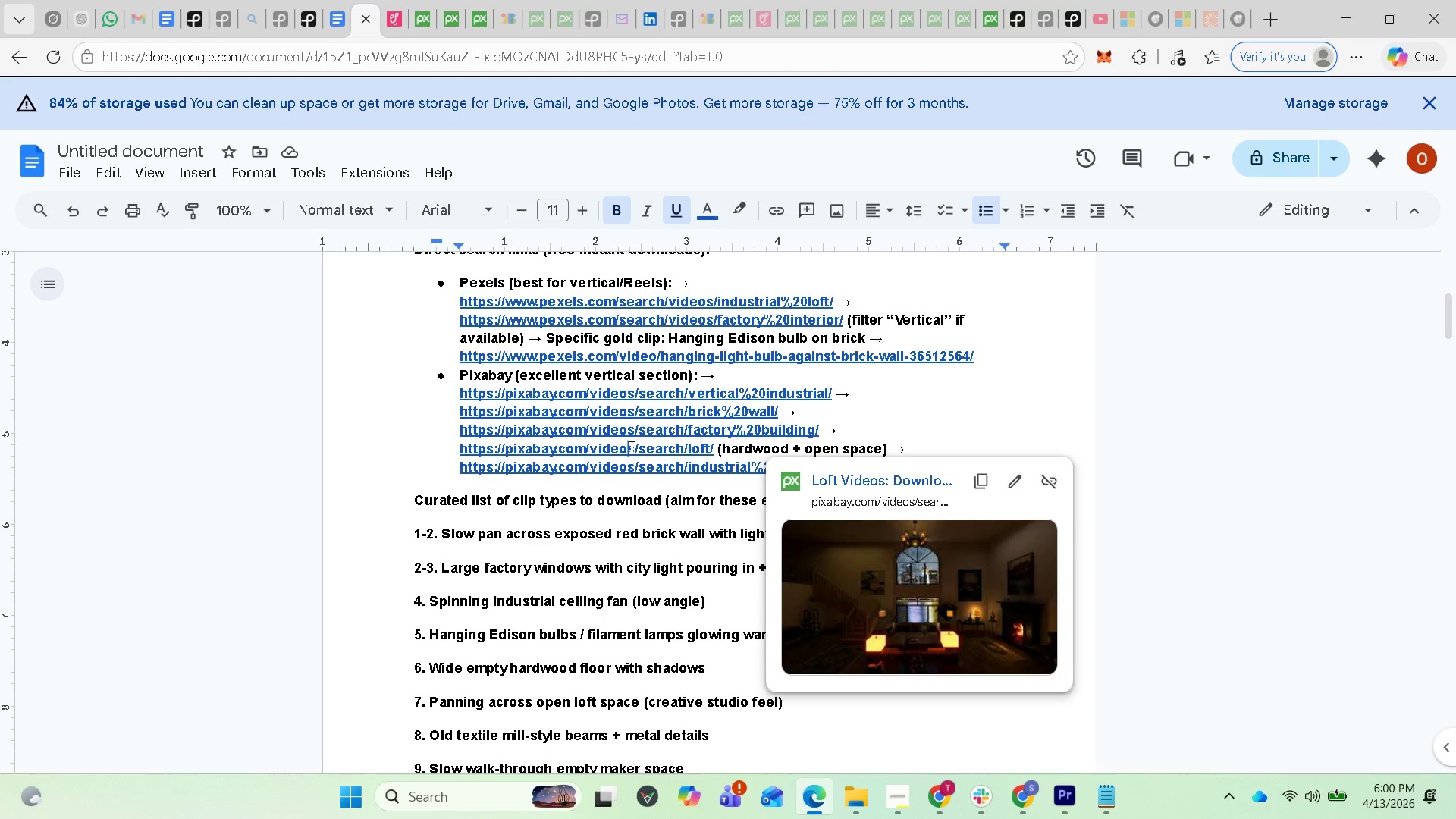 
left_click([625, 425])
 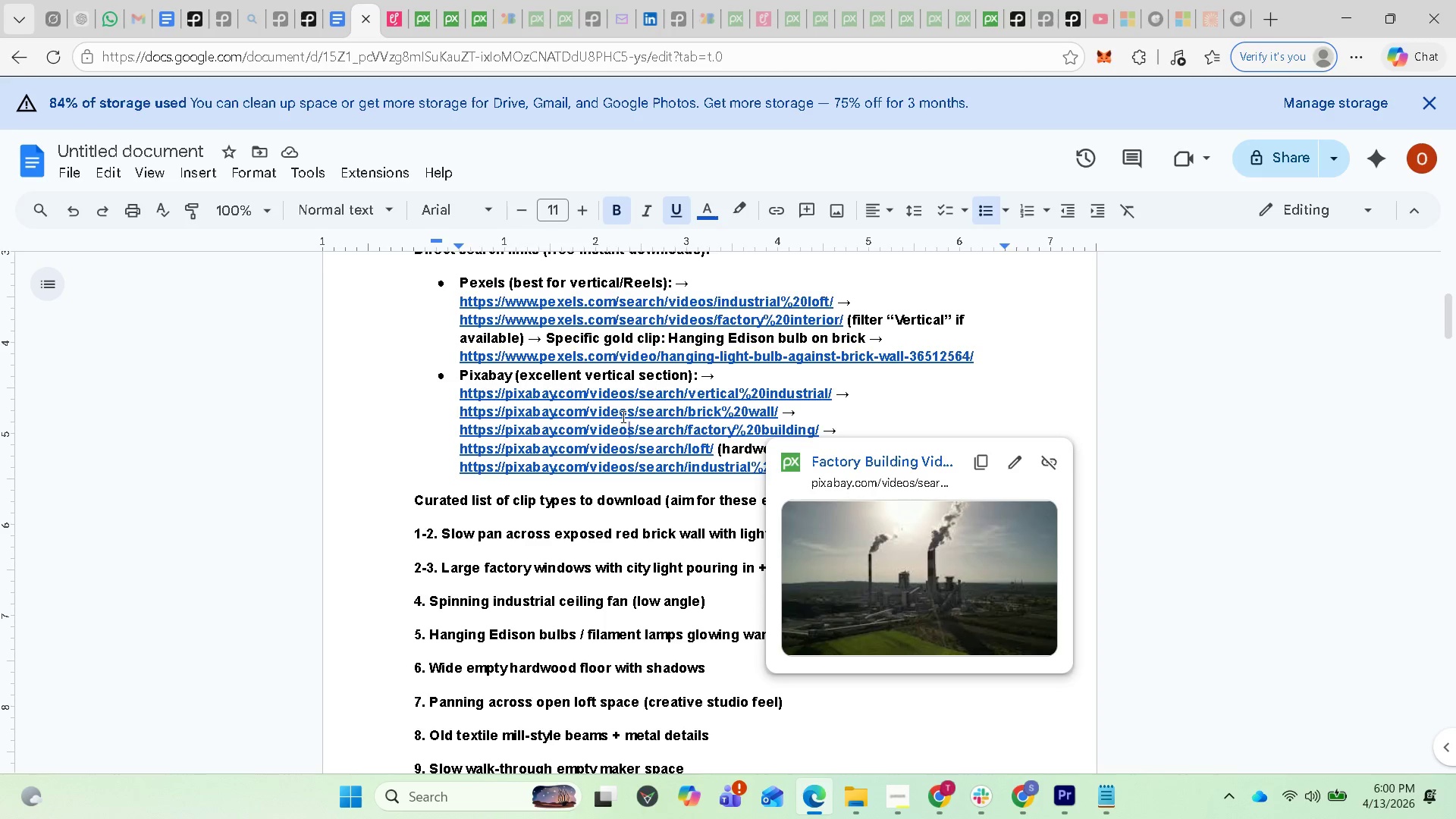 
left_click([622, 416])
 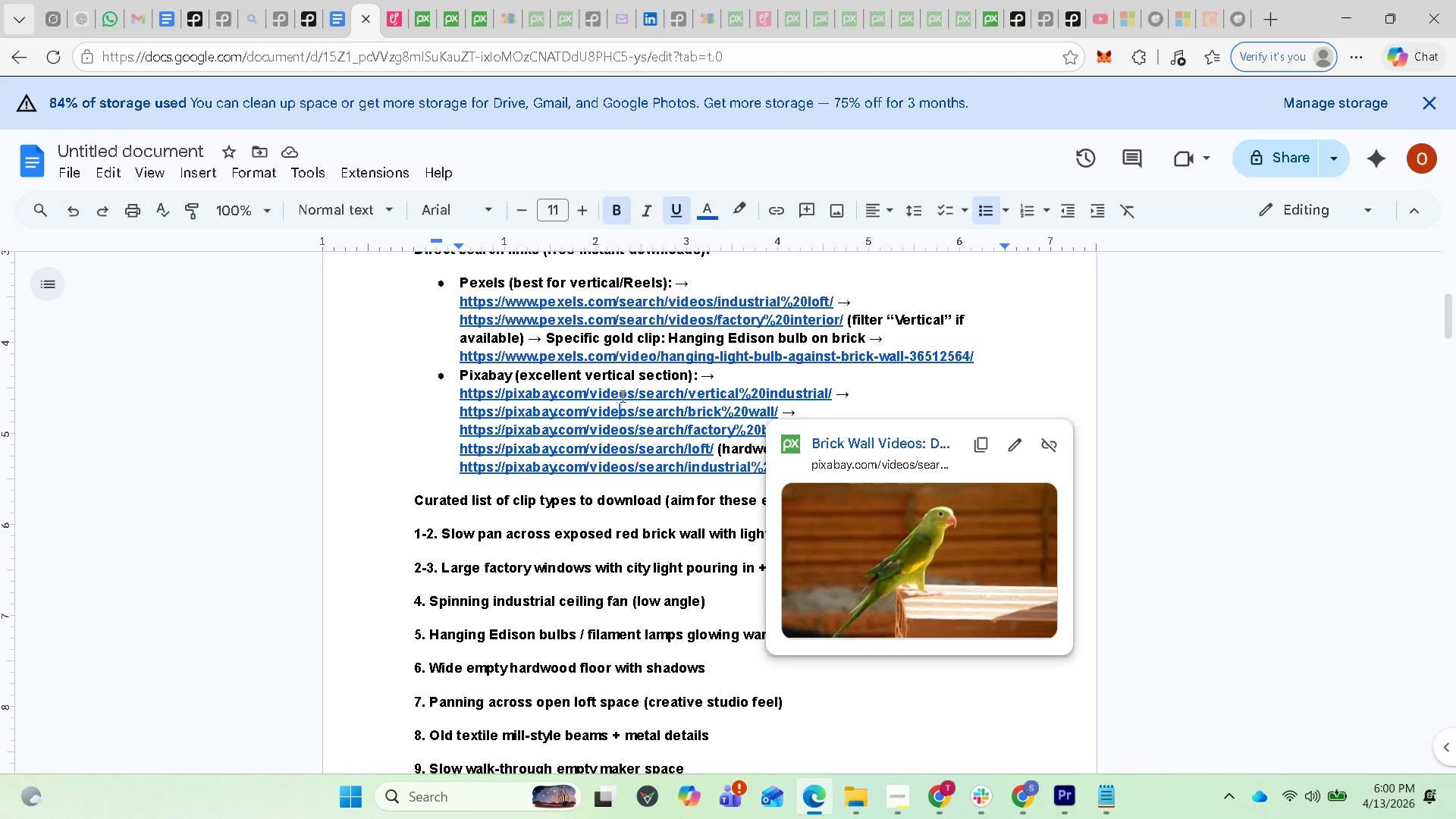 
wait(5.81)
 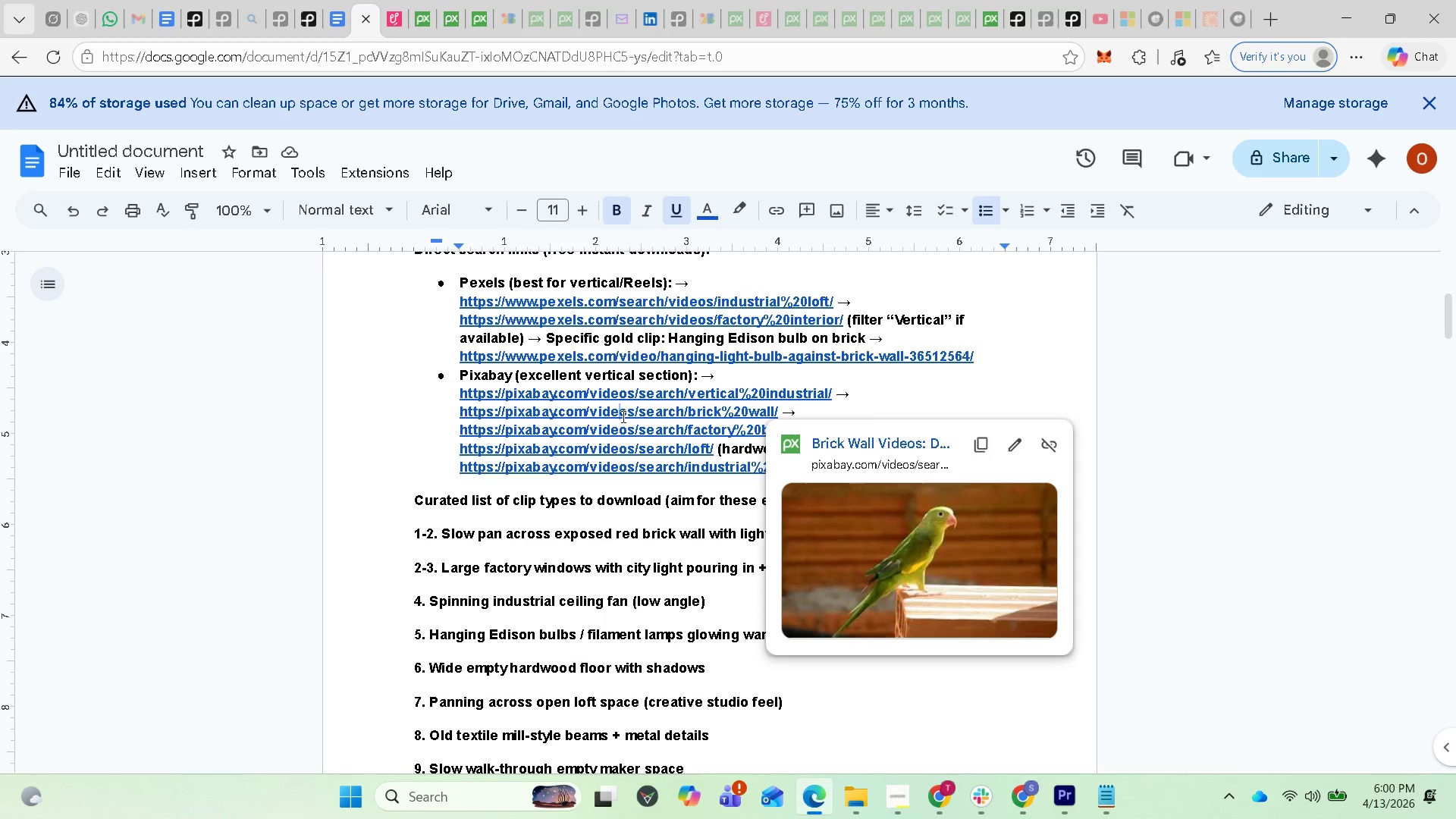 
left_click([621, 392])
 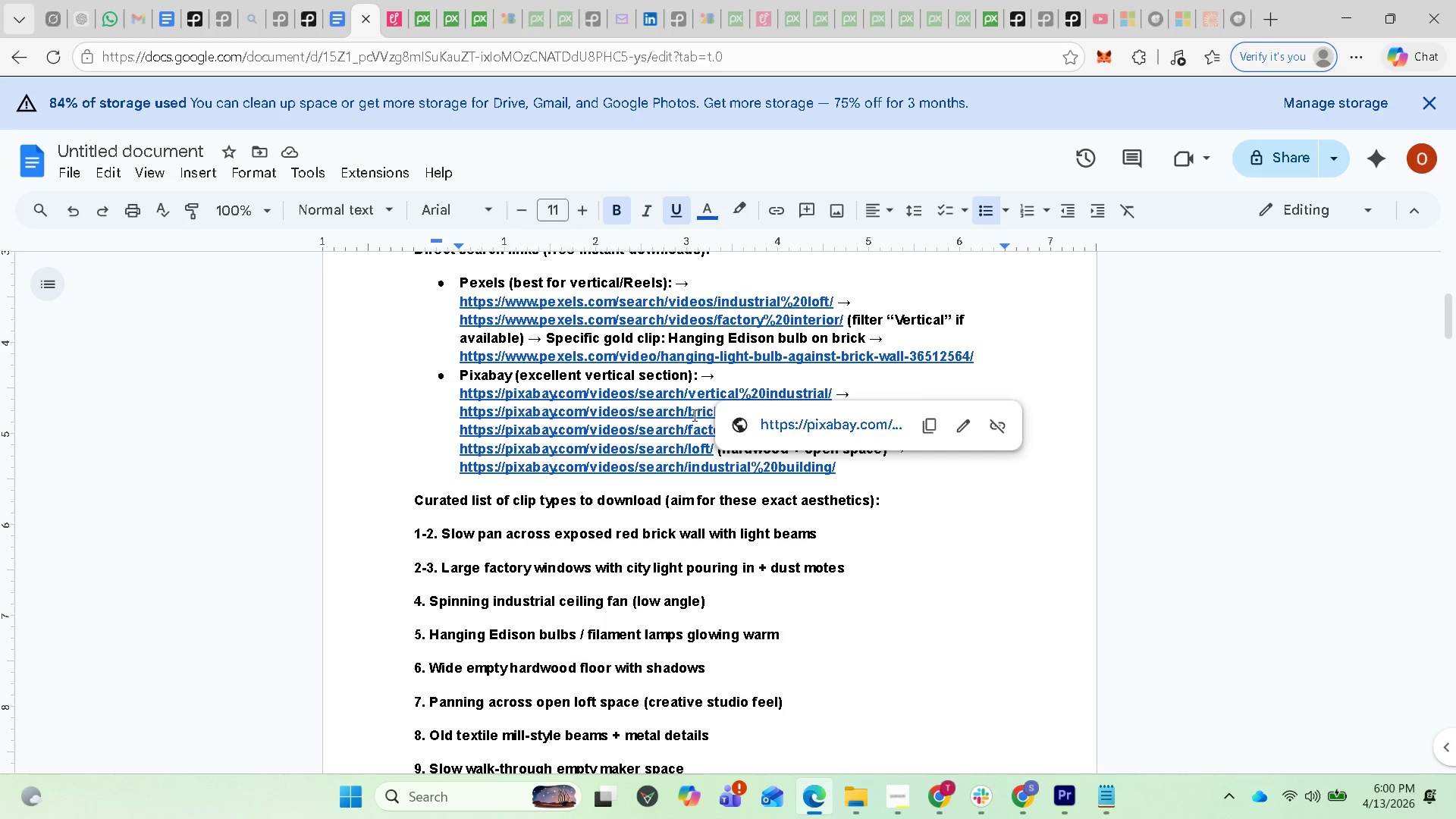 
mouse_move([761, 415])
 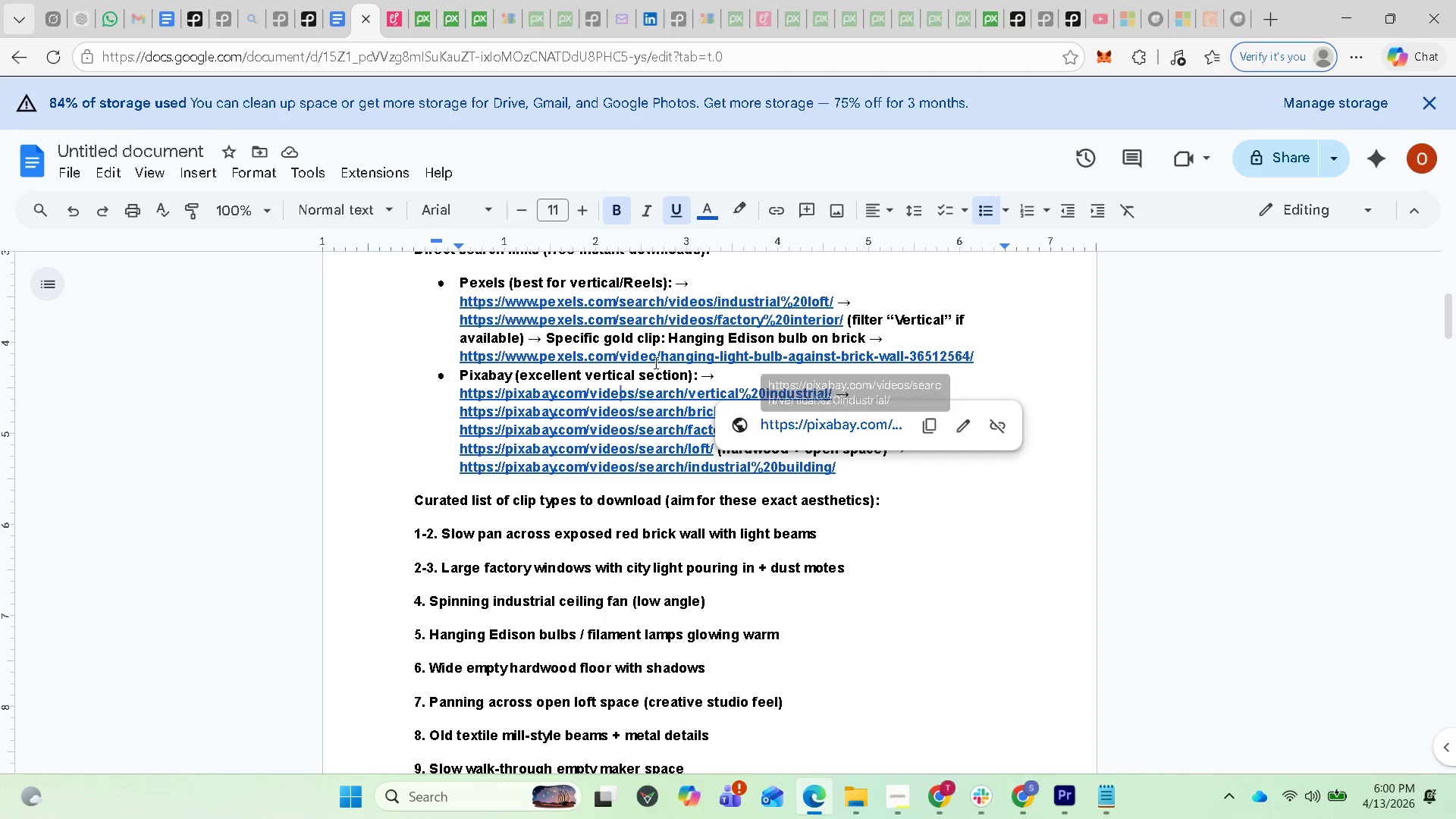 
left_click([654, 362])
 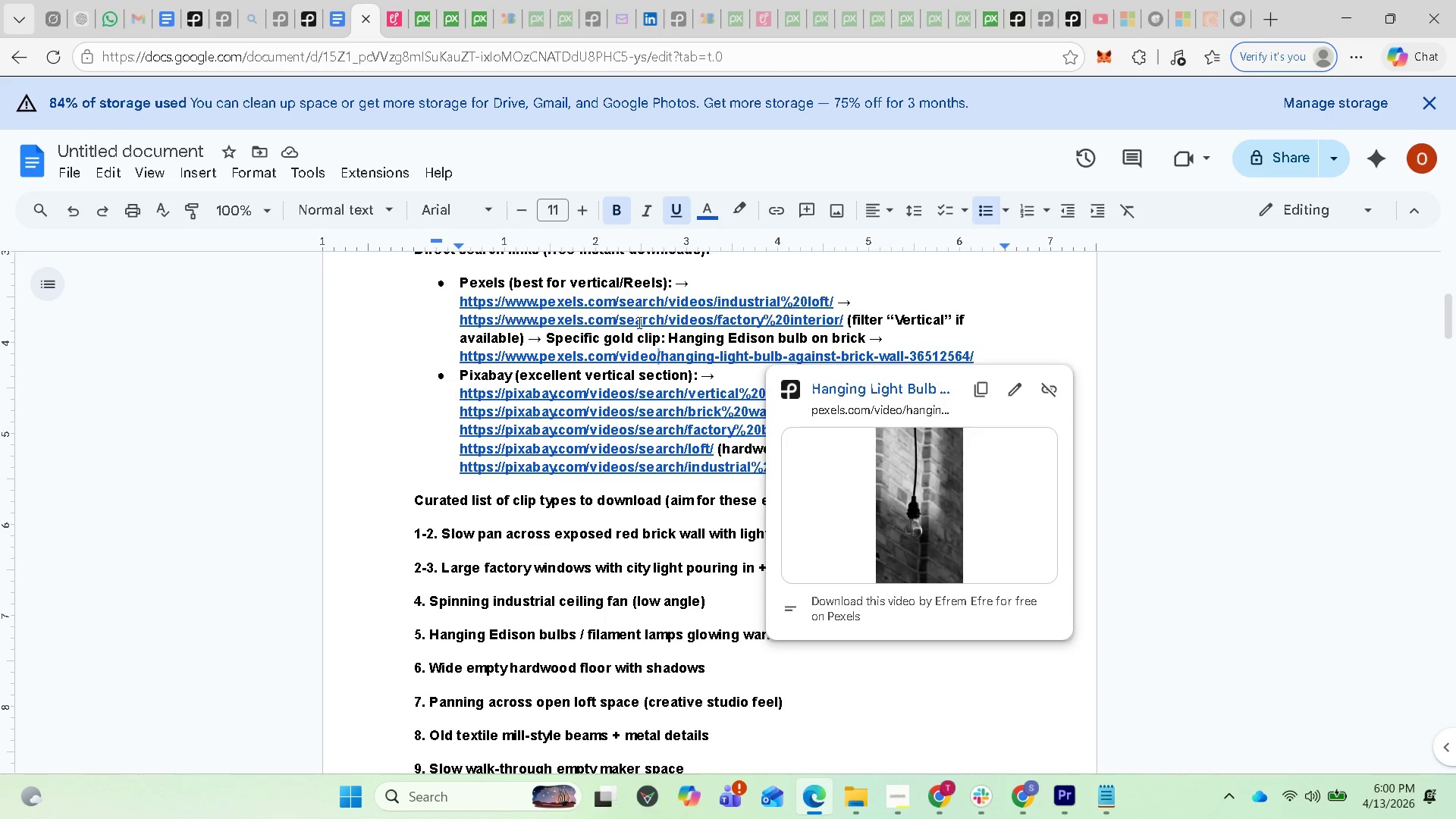 
left_click([638, 322])
 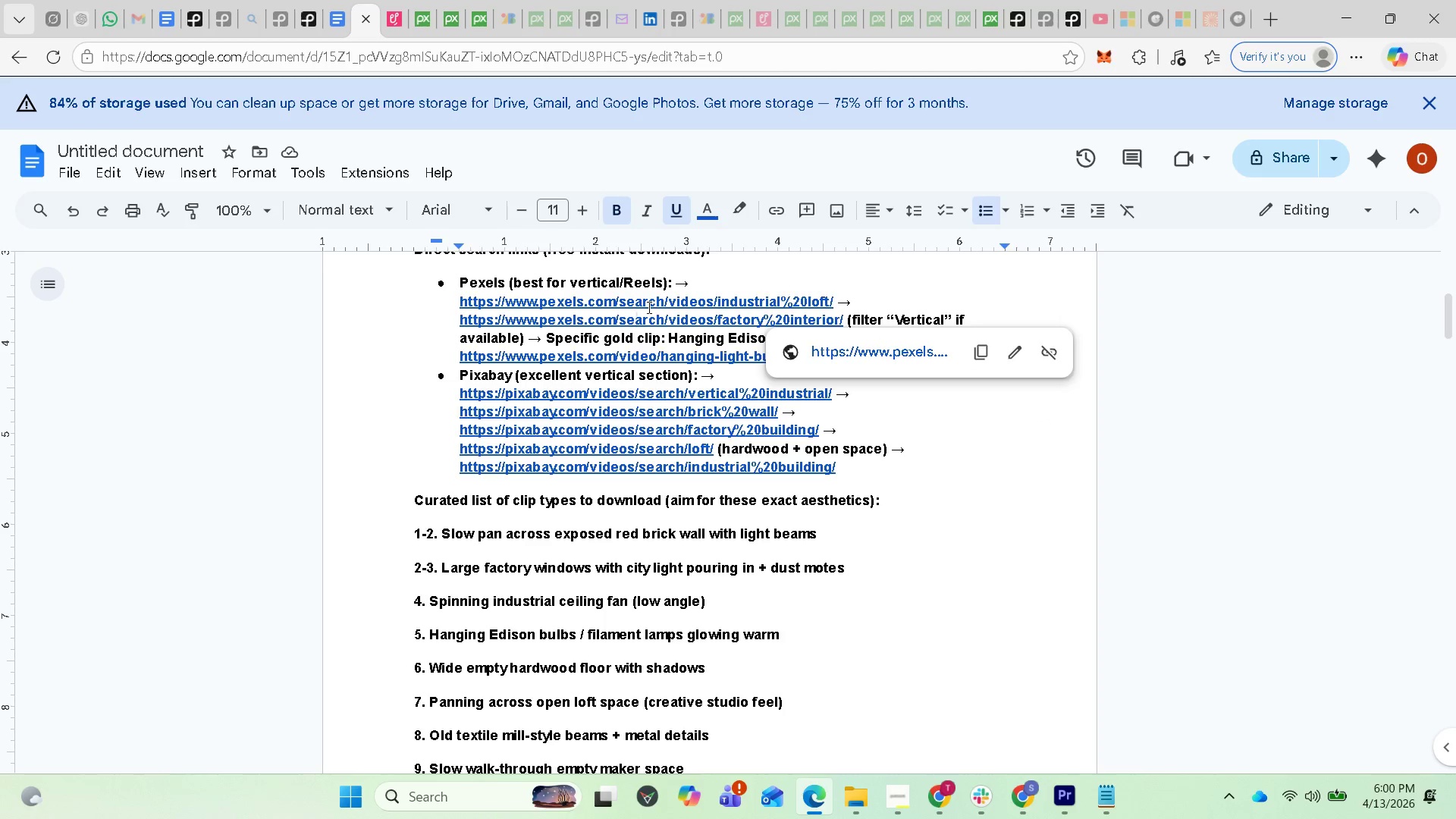 
left_click([664, 305])
 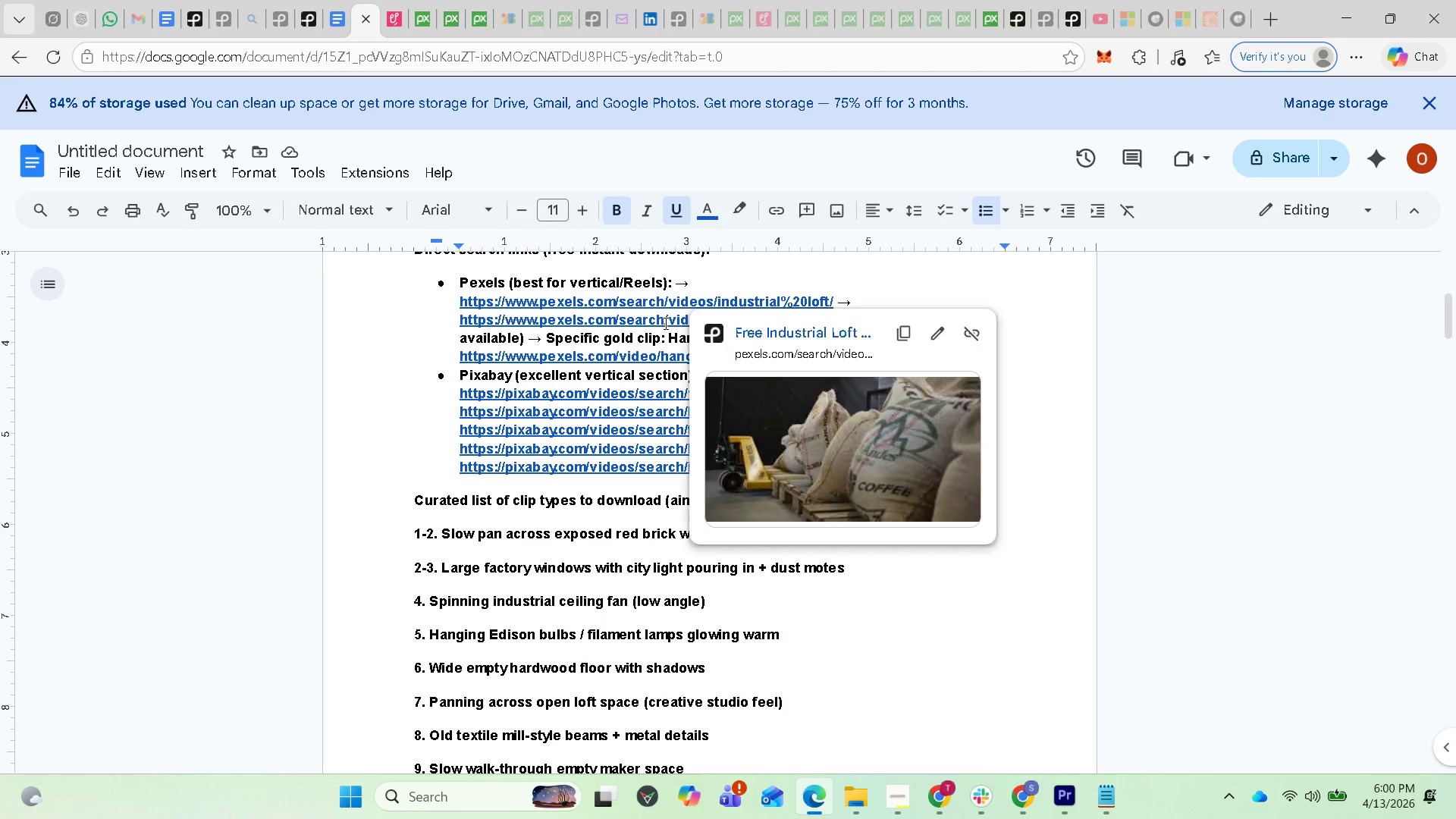 
left_click([664, 323])
 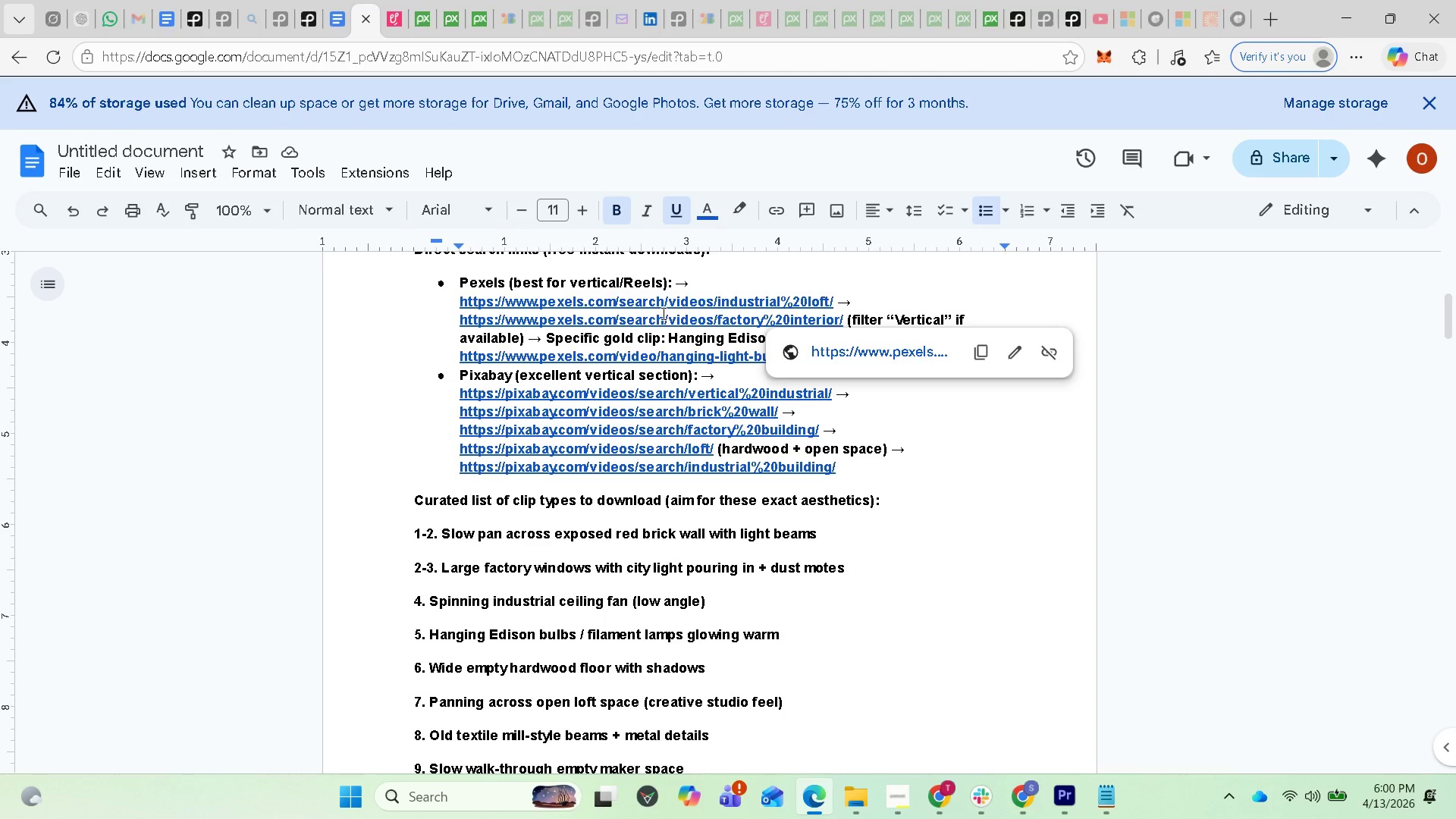 
left_click([661, 309])
 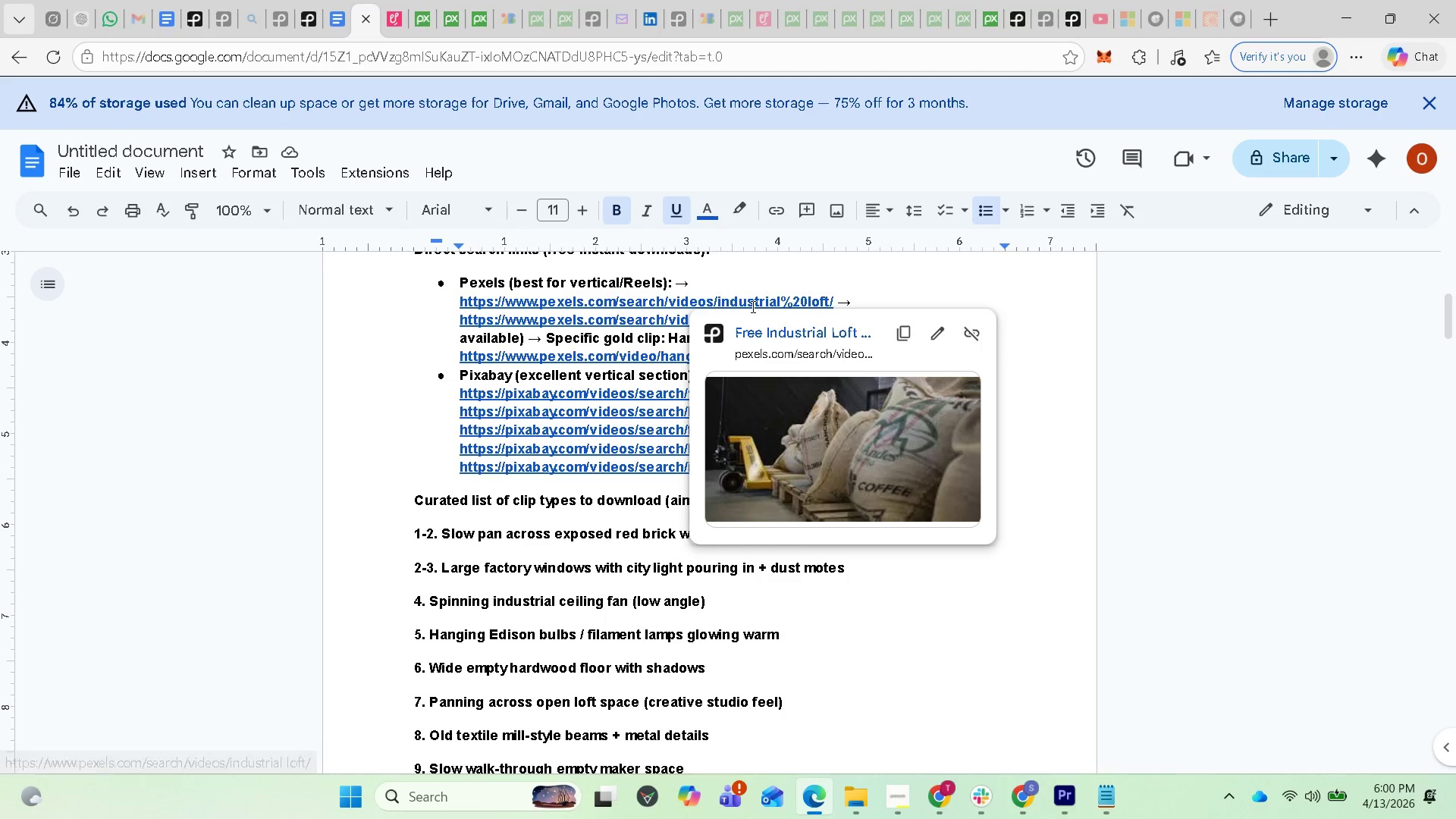 
left_click([751, 326])
 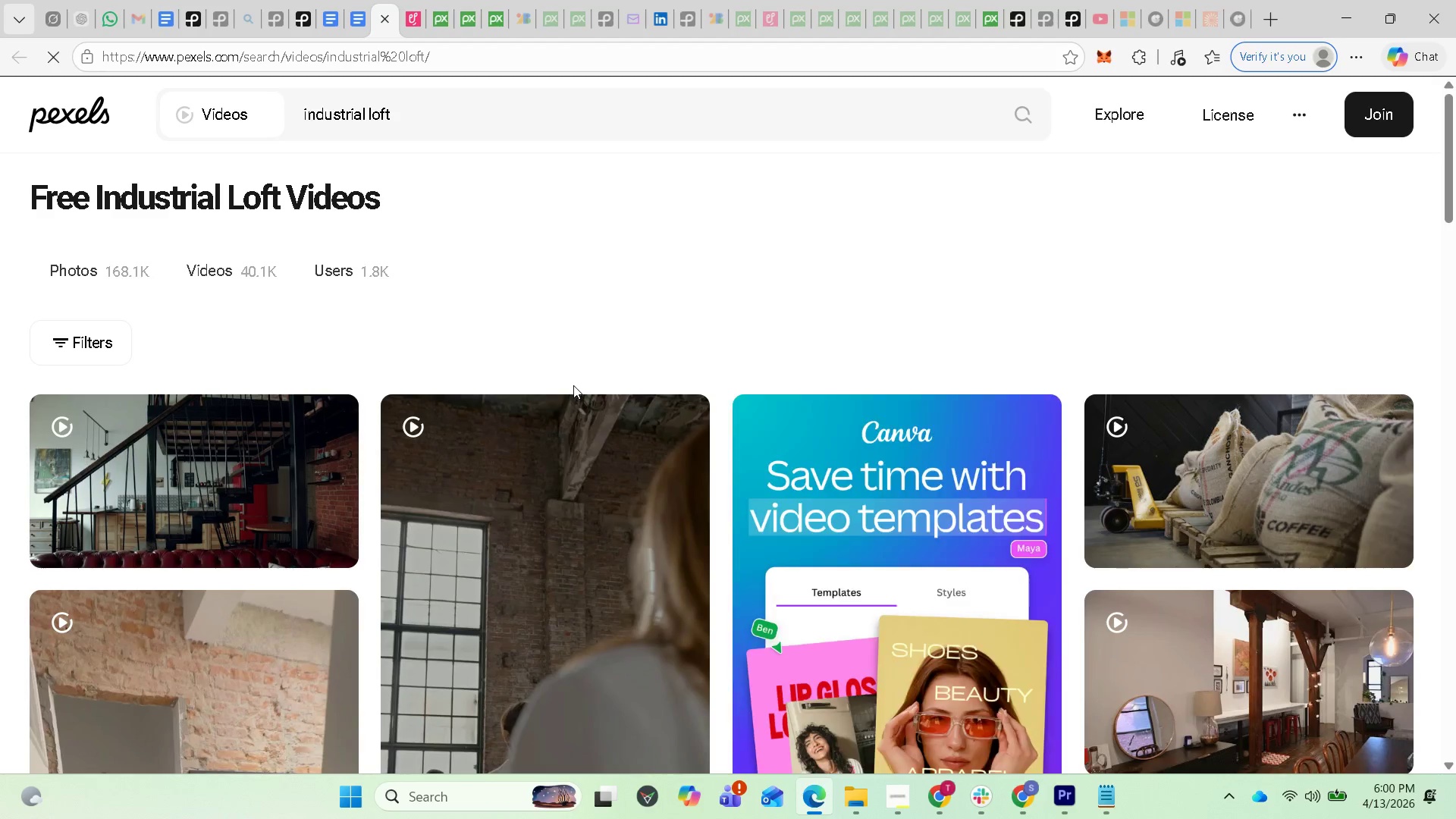 
scroll: coordinate [673, 530], scroll_direction: down, amount: 36.0
 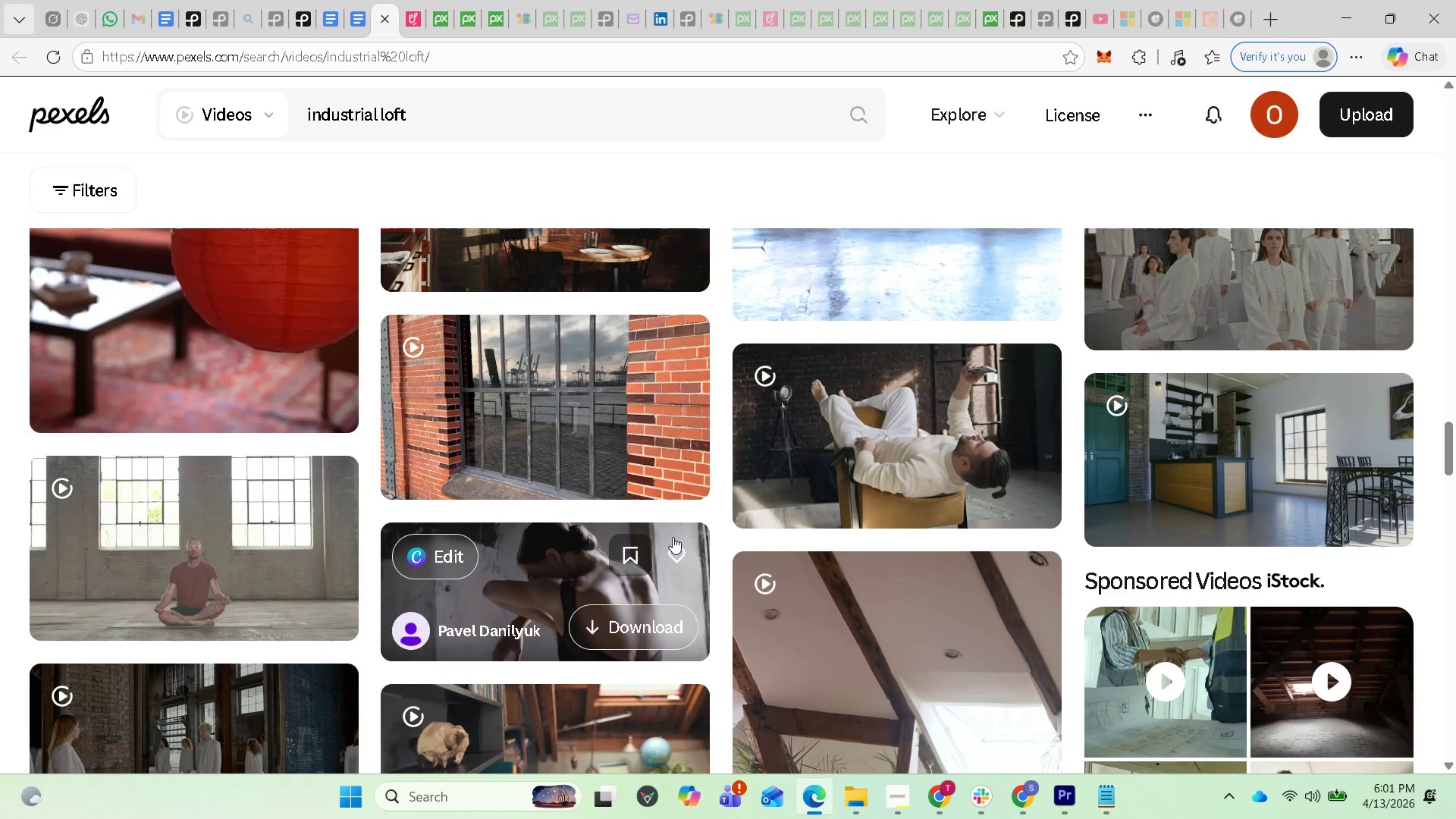 
scroll: coordinate [673, 537], scroll_direction: up, amount: 1.0
 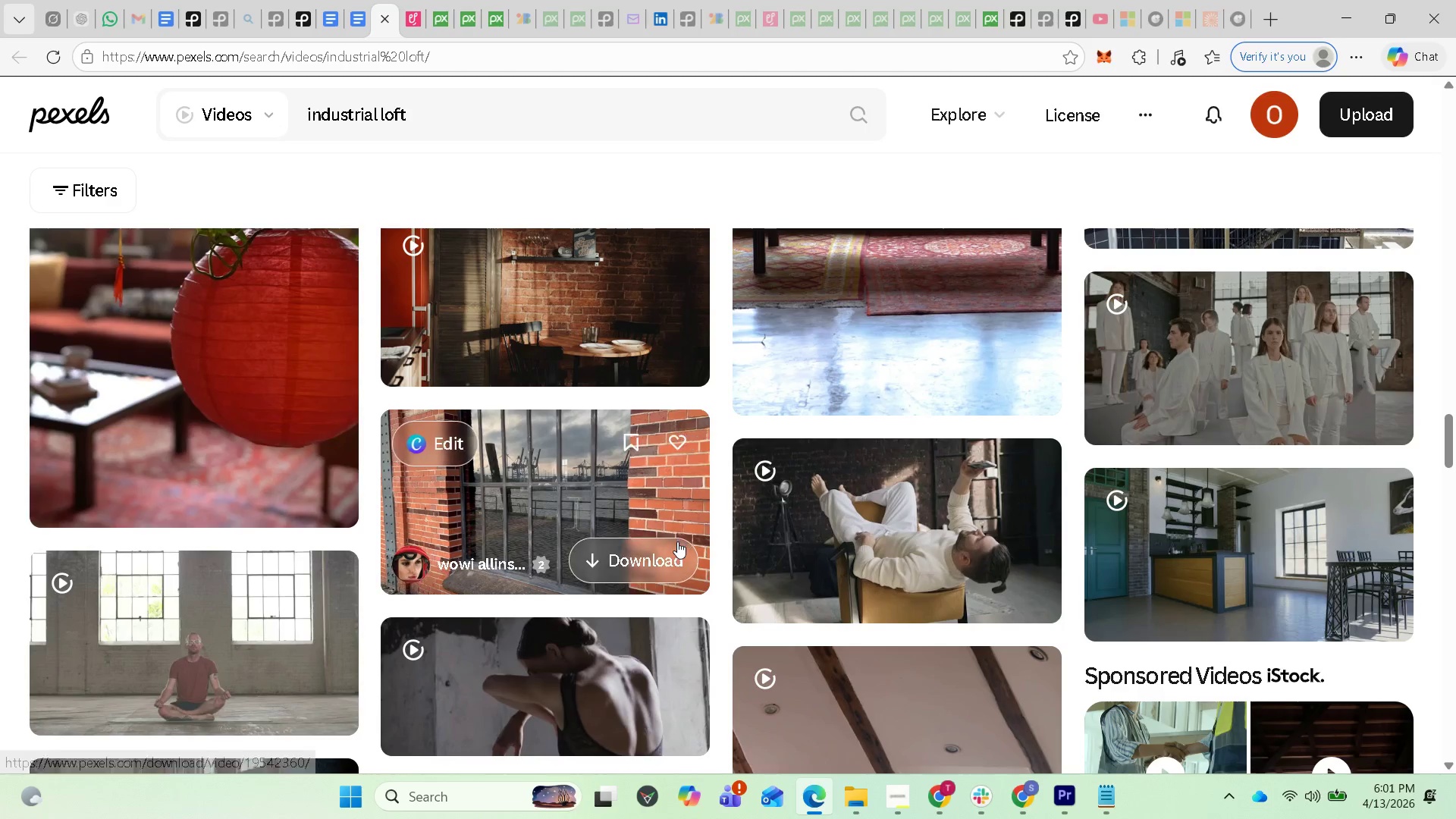 
scroll: coordinate [662, 541], scroll_direction: down, amount: 23.0
 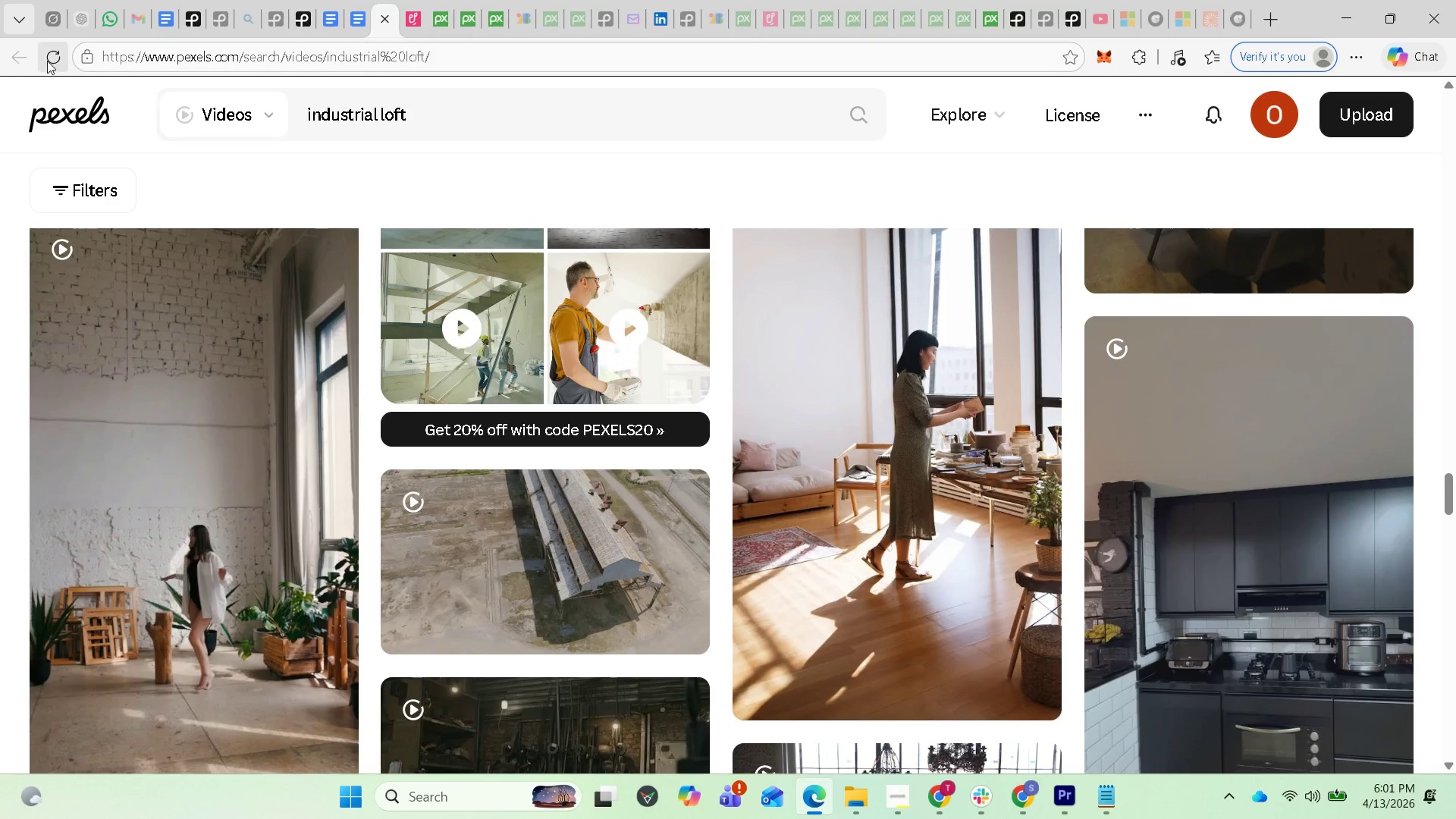 
mouse_move([396, 33])